 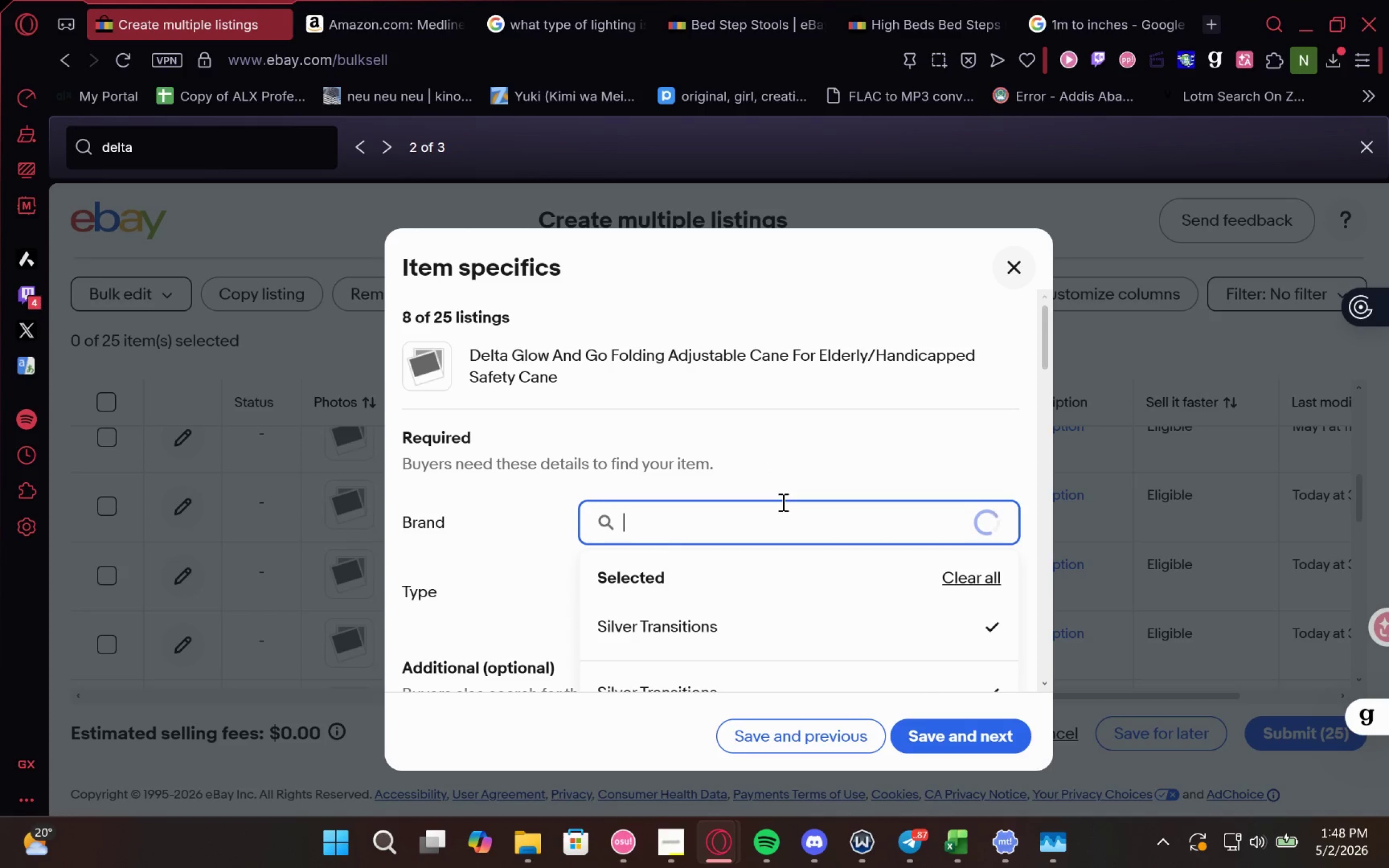 
type(Delta)
 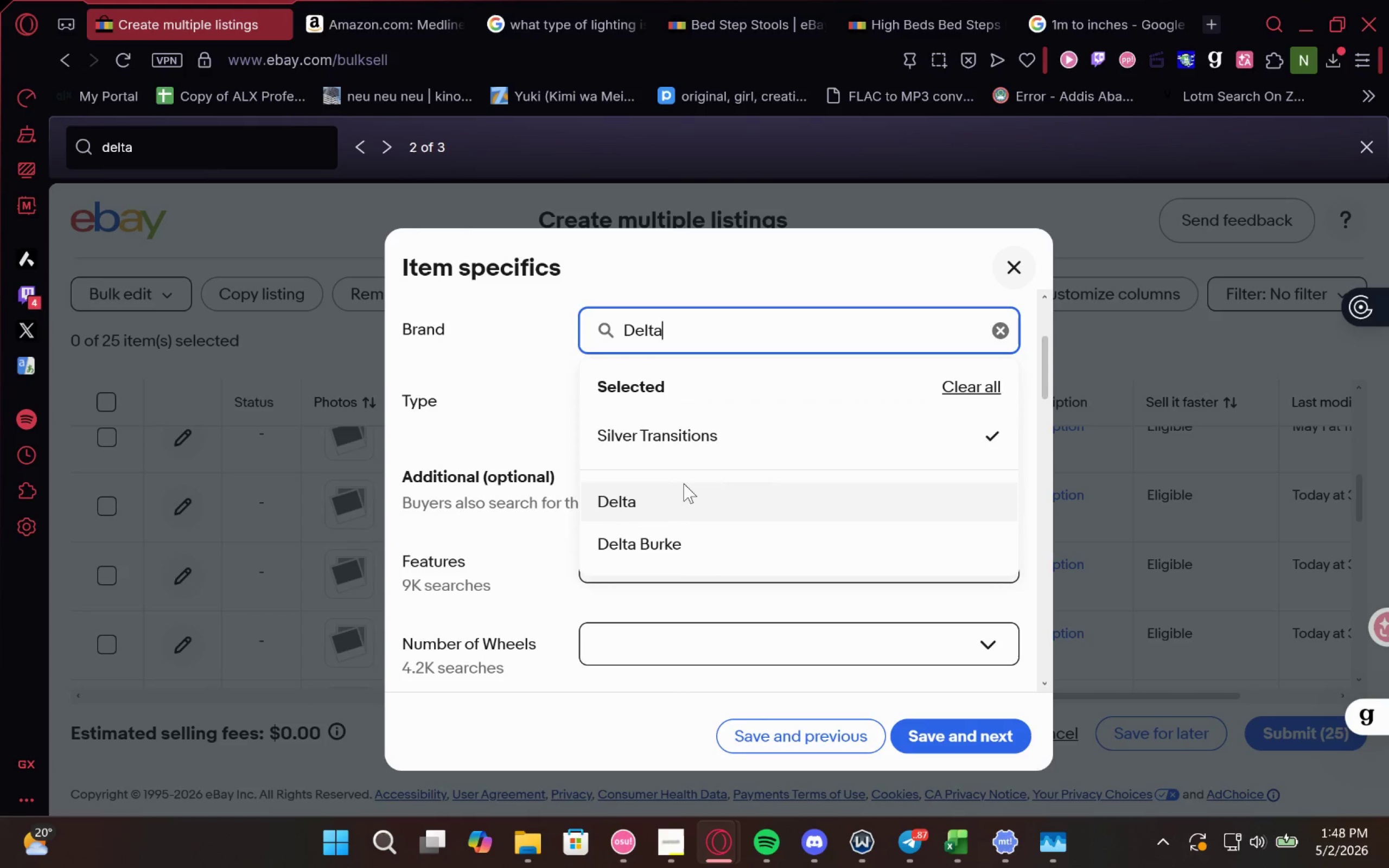 
left_click([679, 481])
 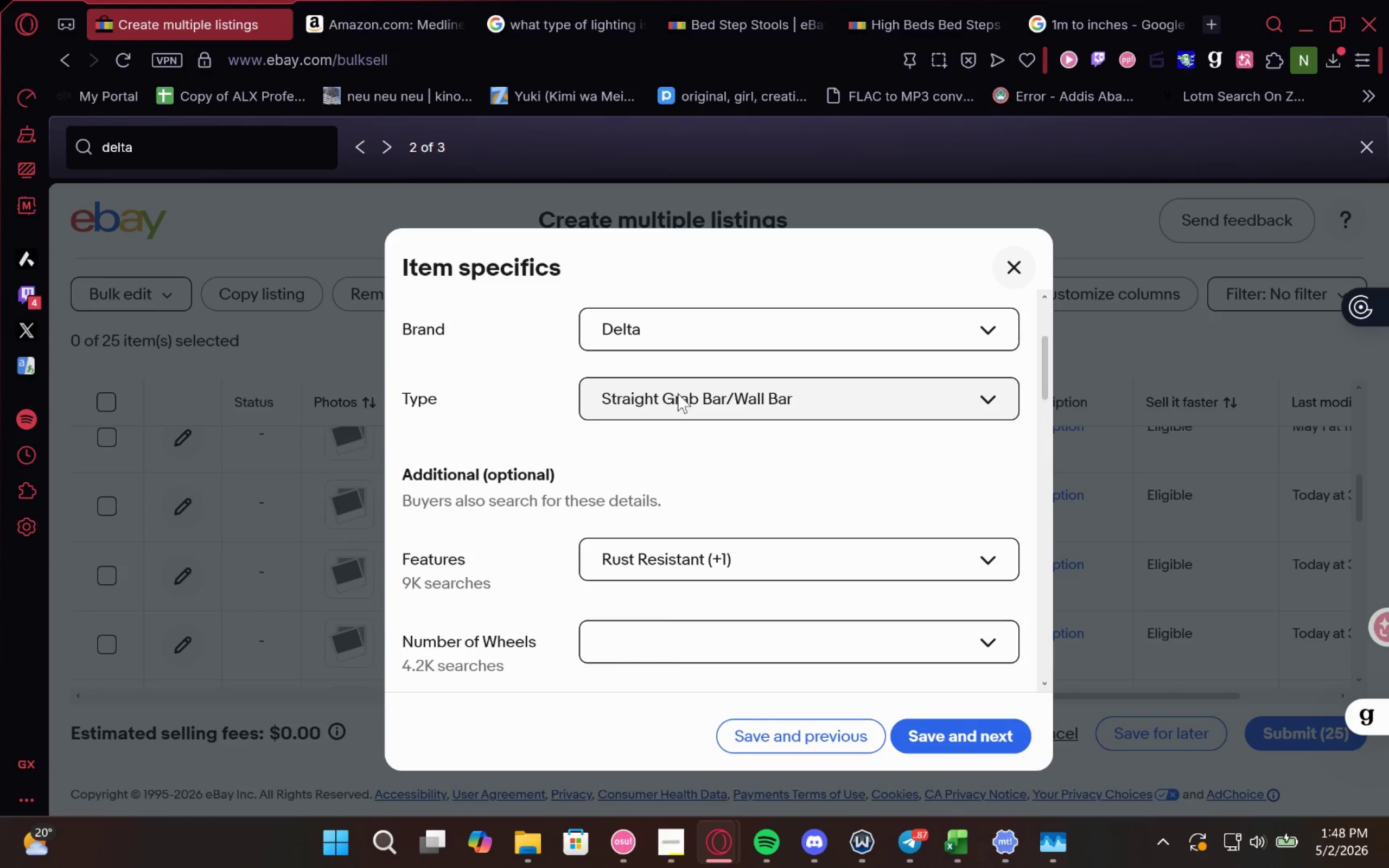 
left_click([678, 393])
 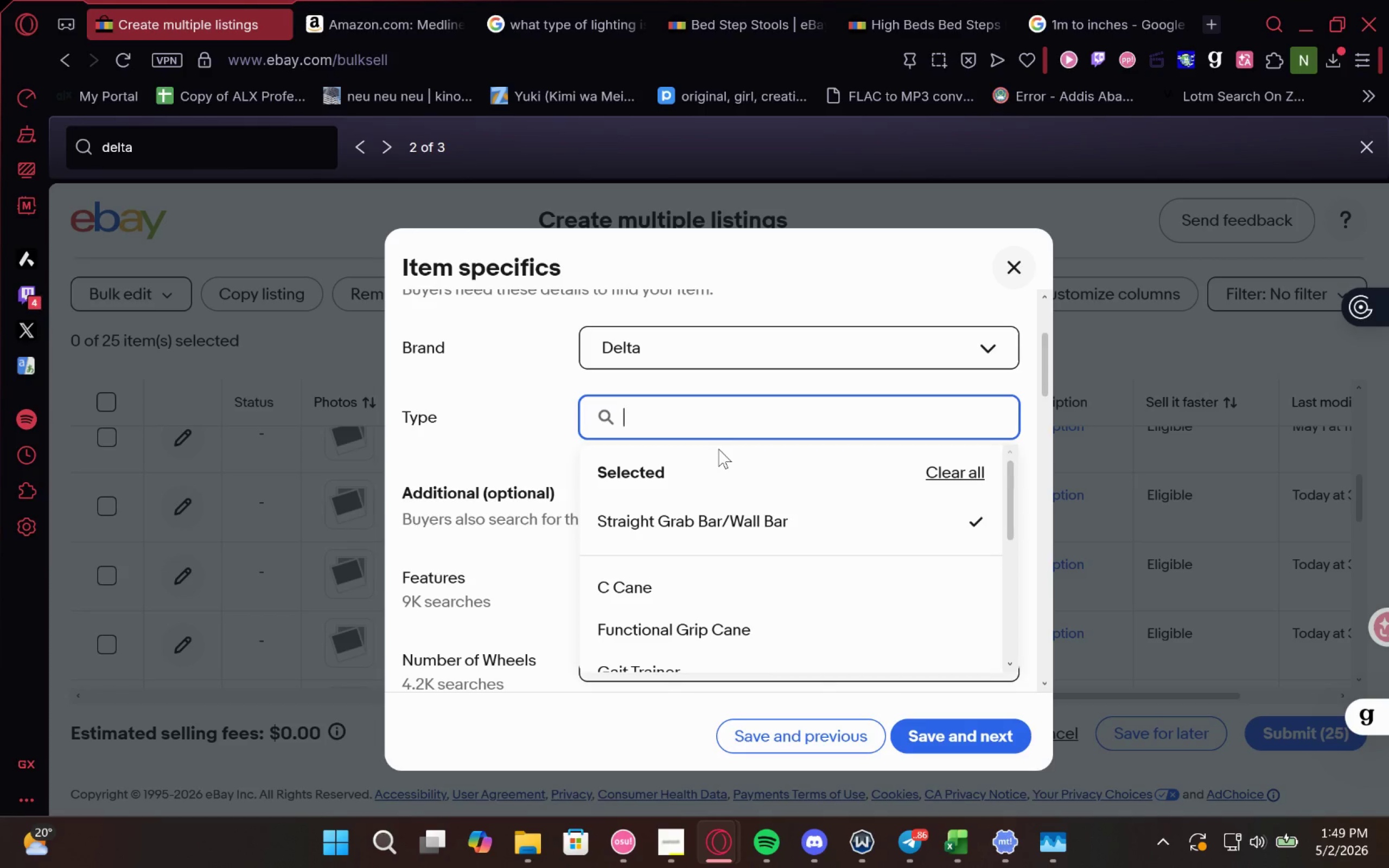 
wait(9.72)
 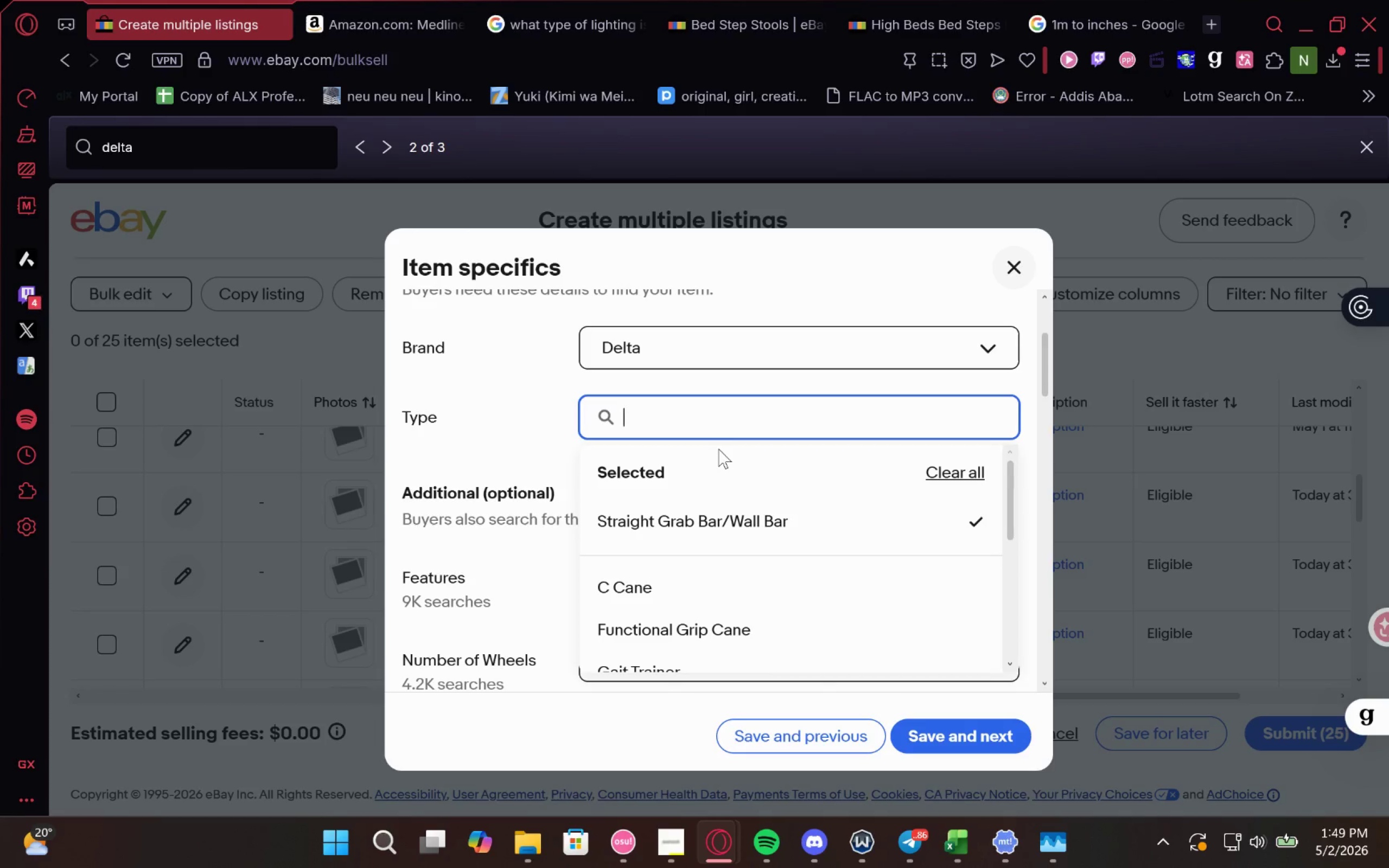 
left_click([732, 570])
 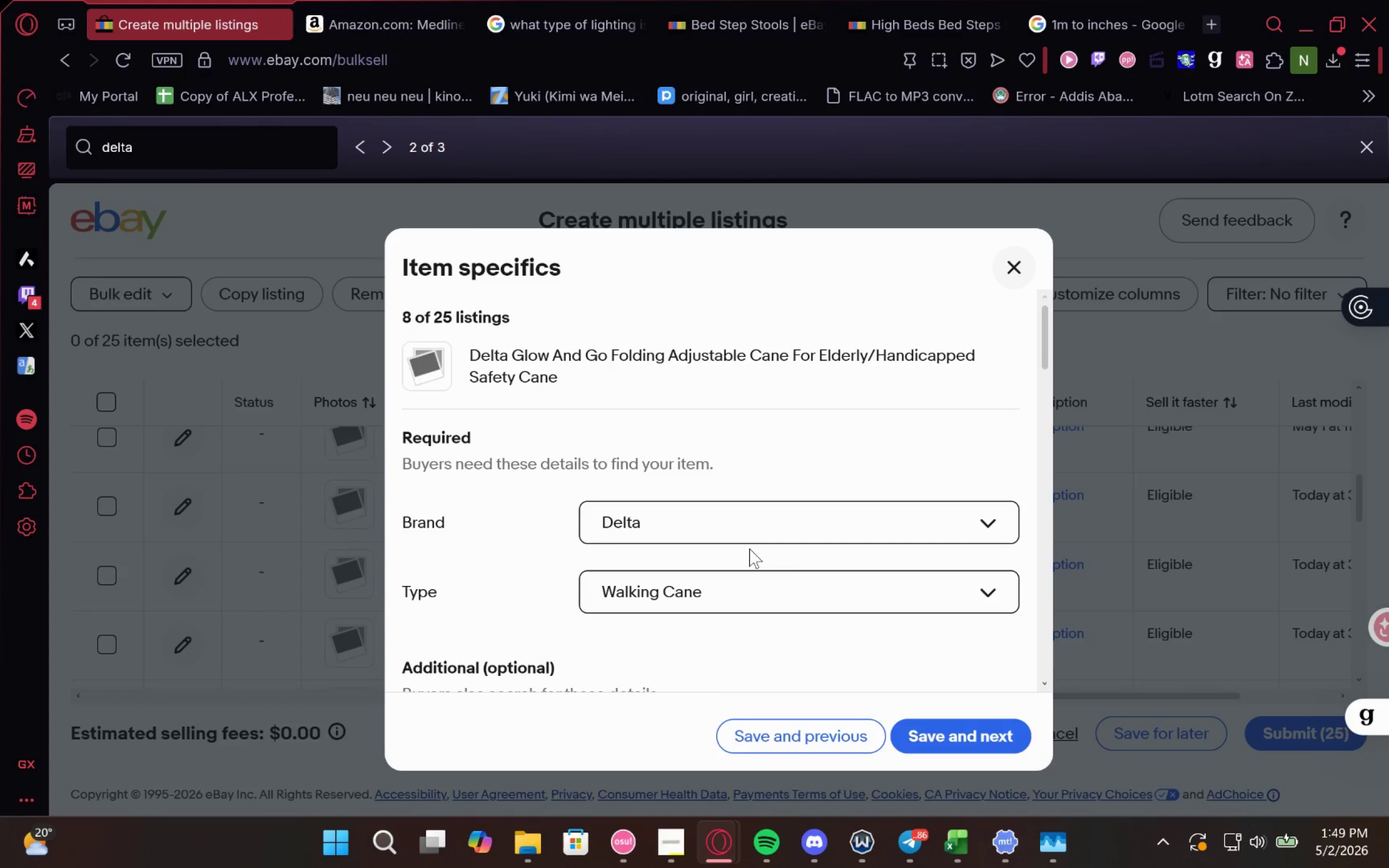 
left_click([781, 478])
 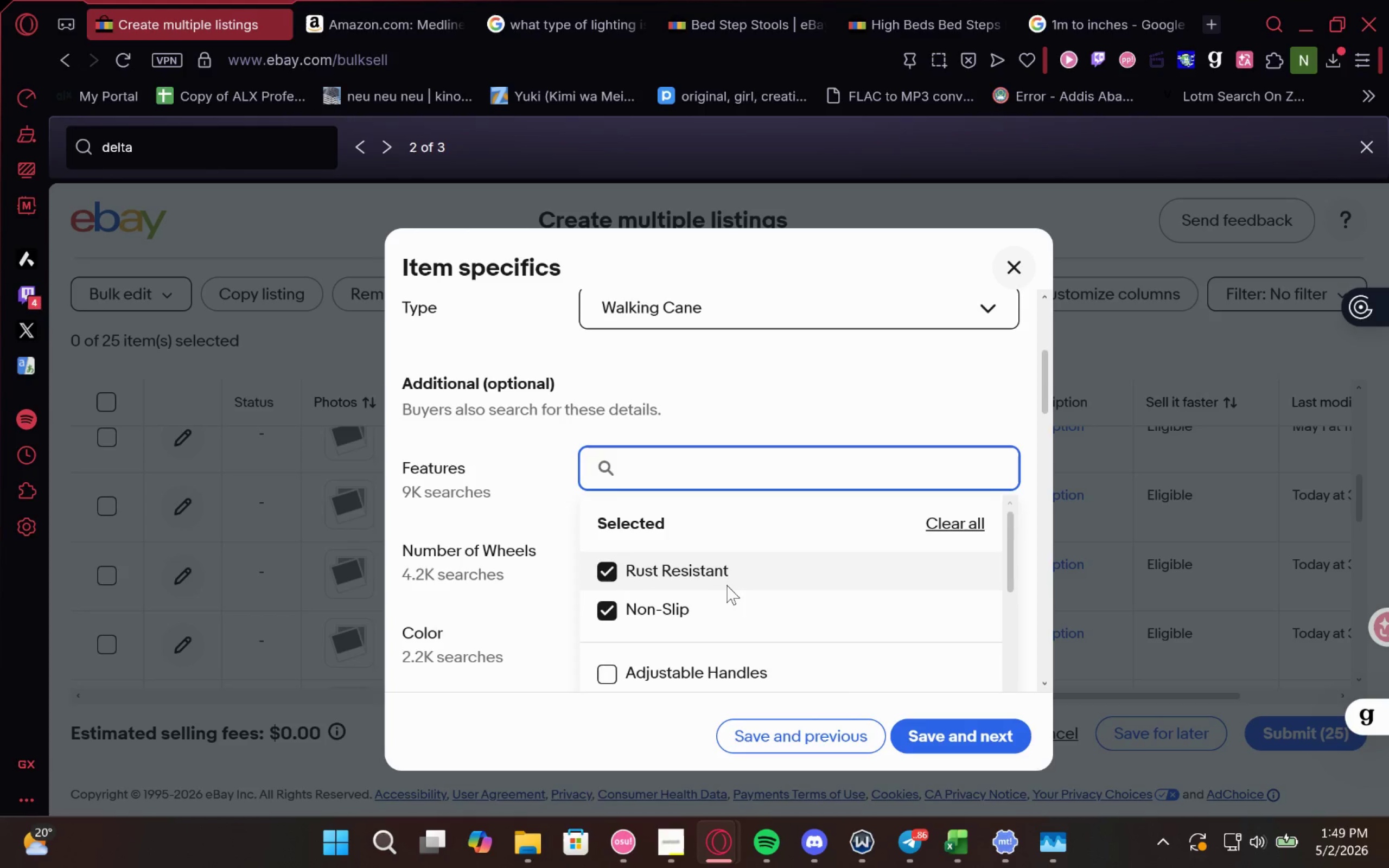 
left_click([728, 575])
 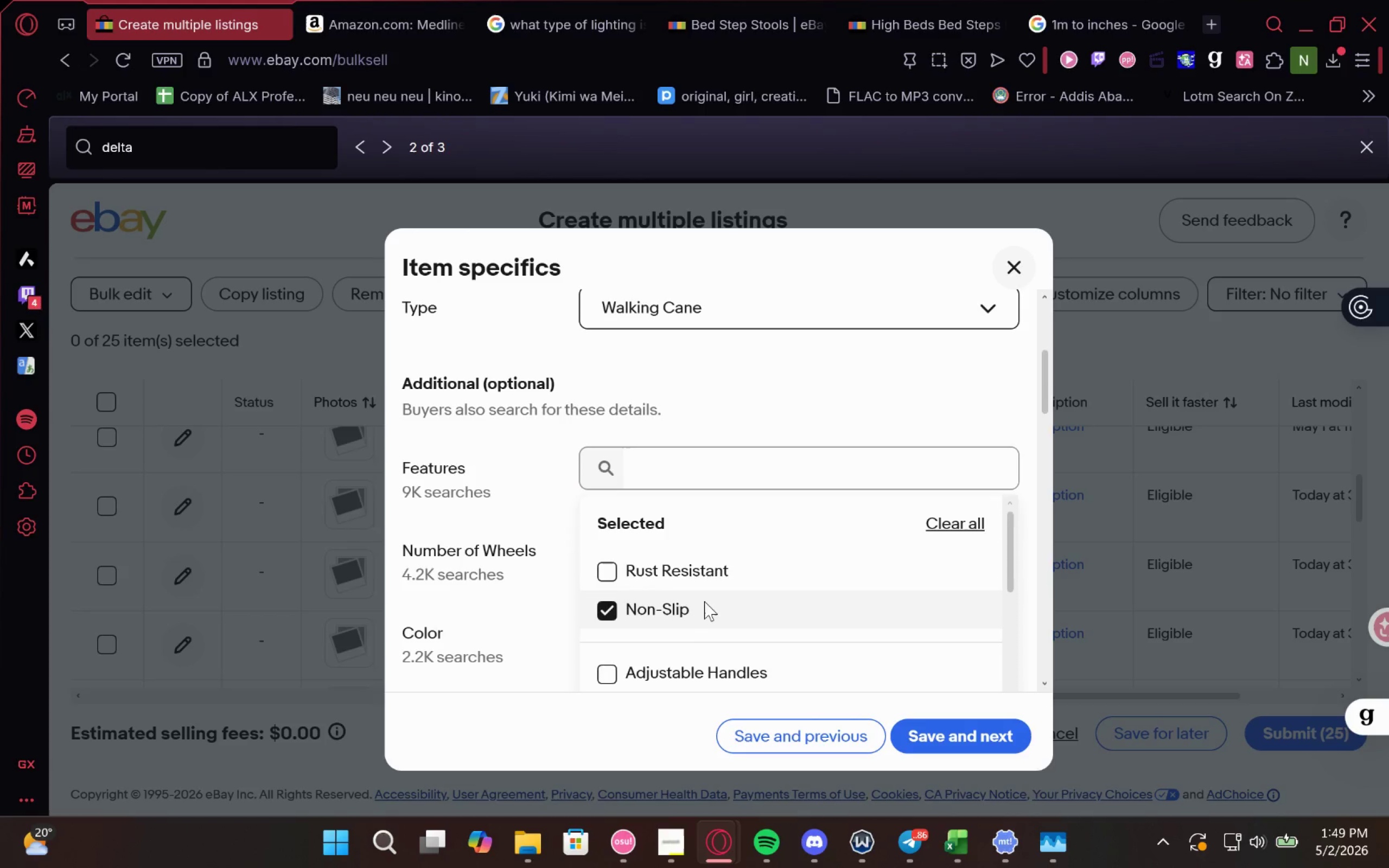 
left_click([704, 600])
 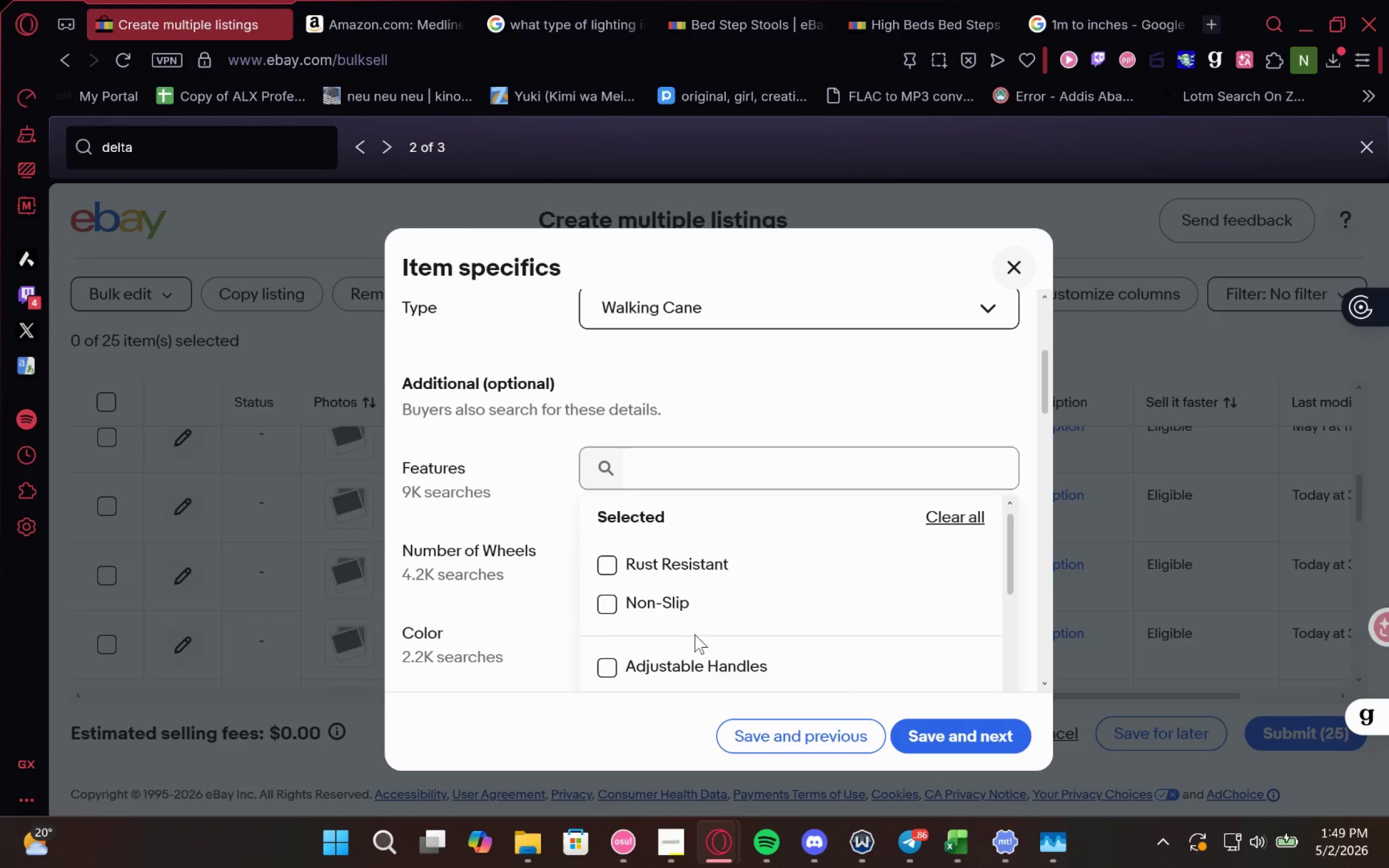 
left_click([689, 665])
 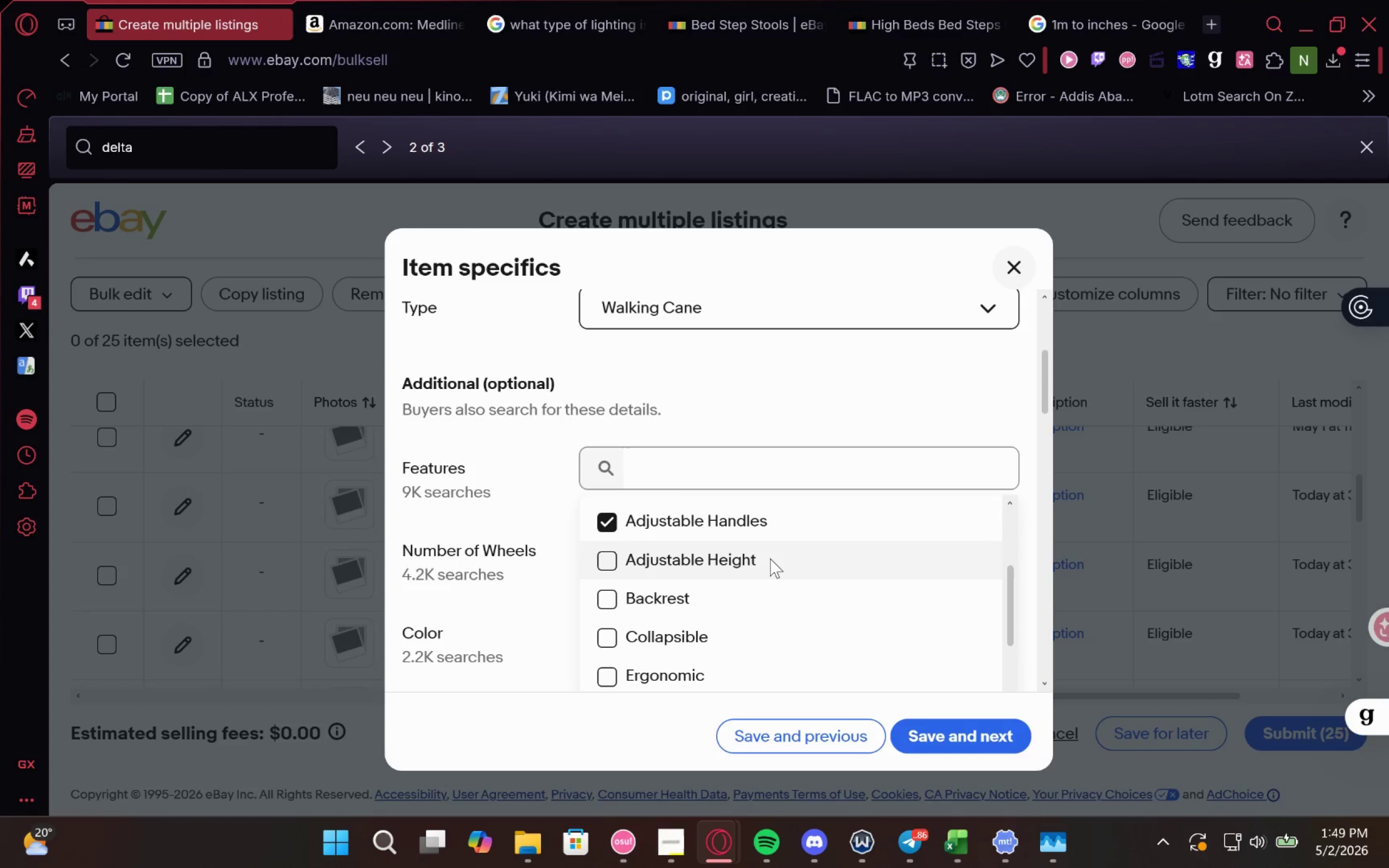 
left_click([770, 559])
 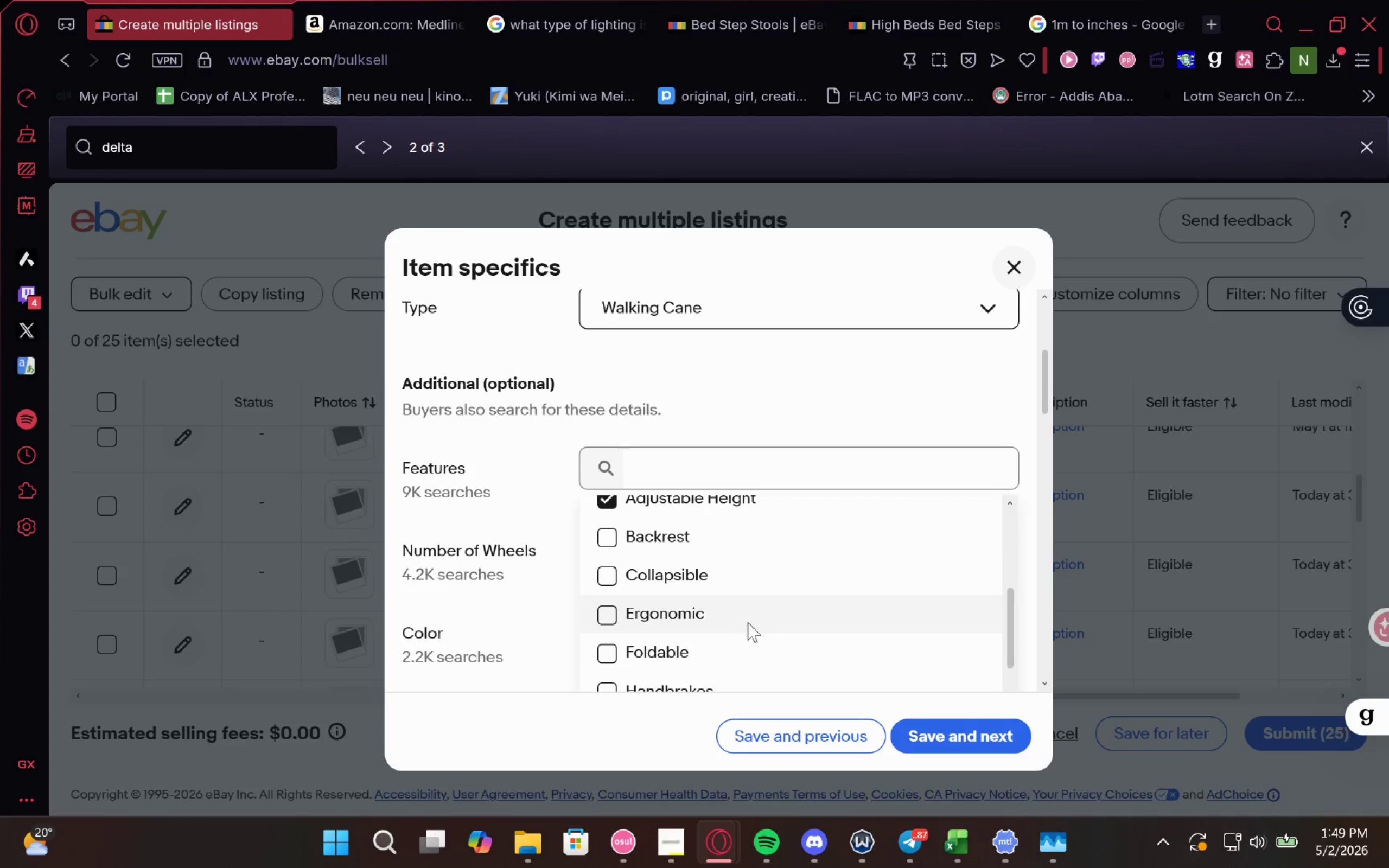 
left_click_drag(start_coordinate=[748, 620], to_coordinate=[720, 641])
 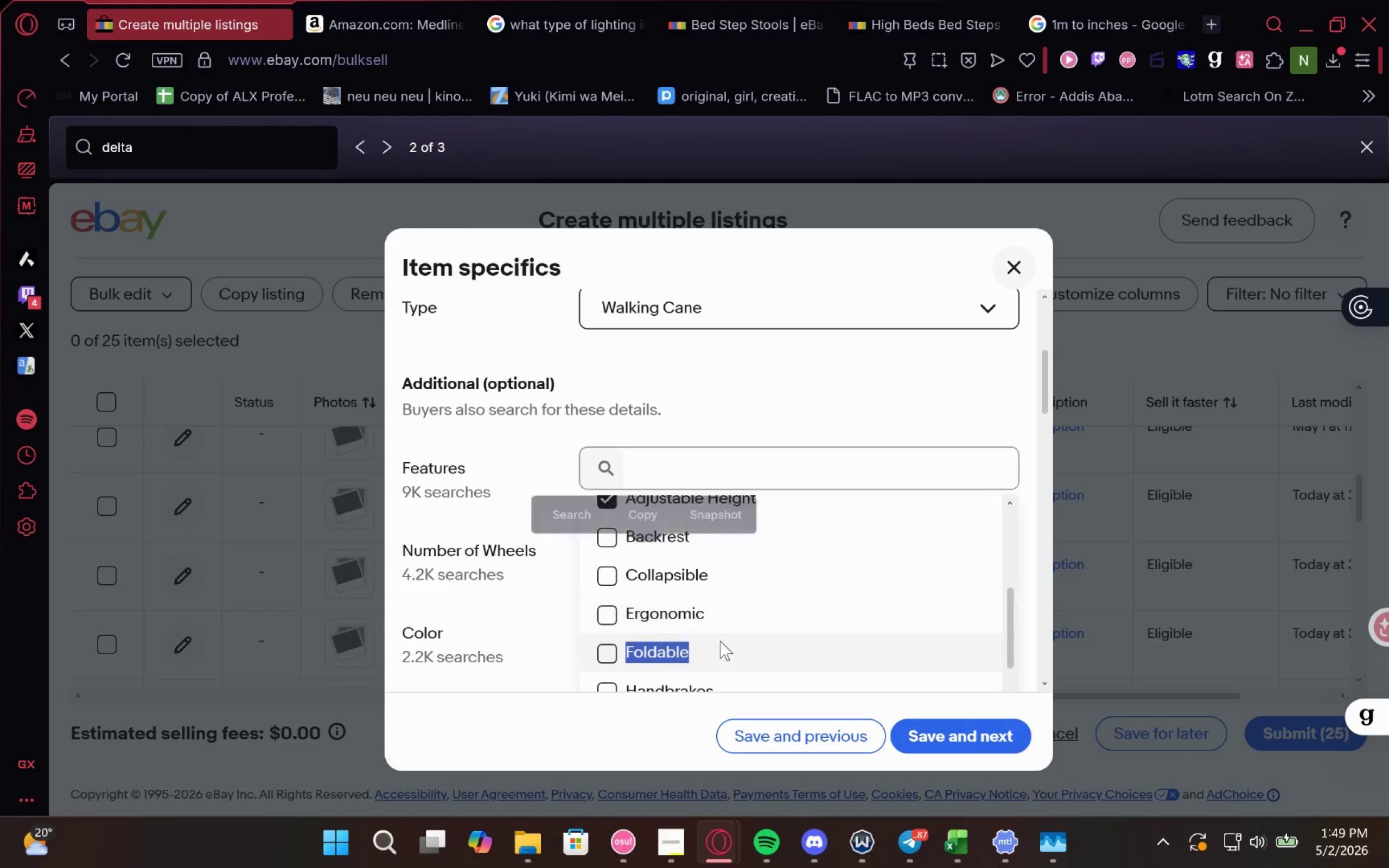 
left_click([720, 641])
 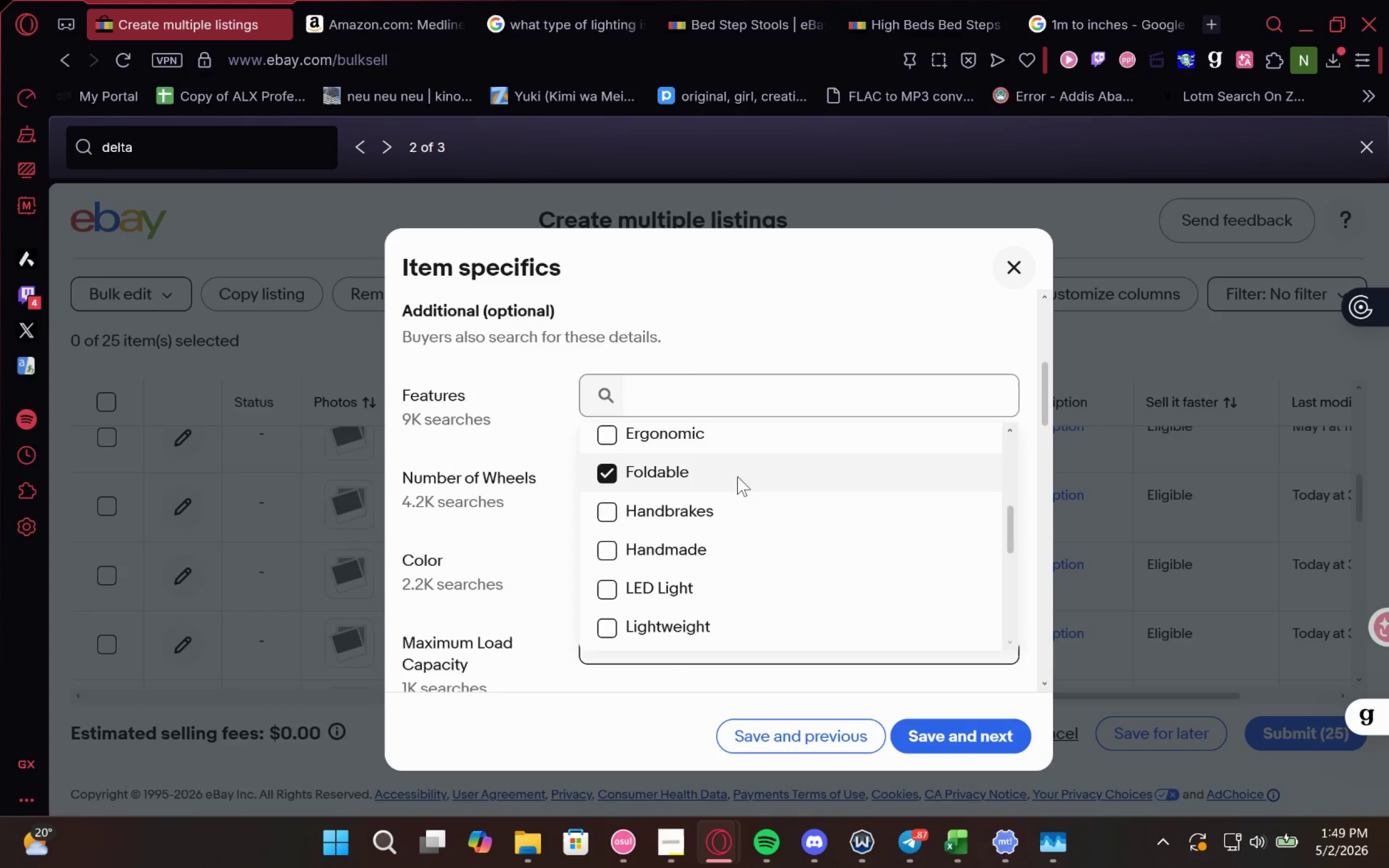 
wait(5.59)
 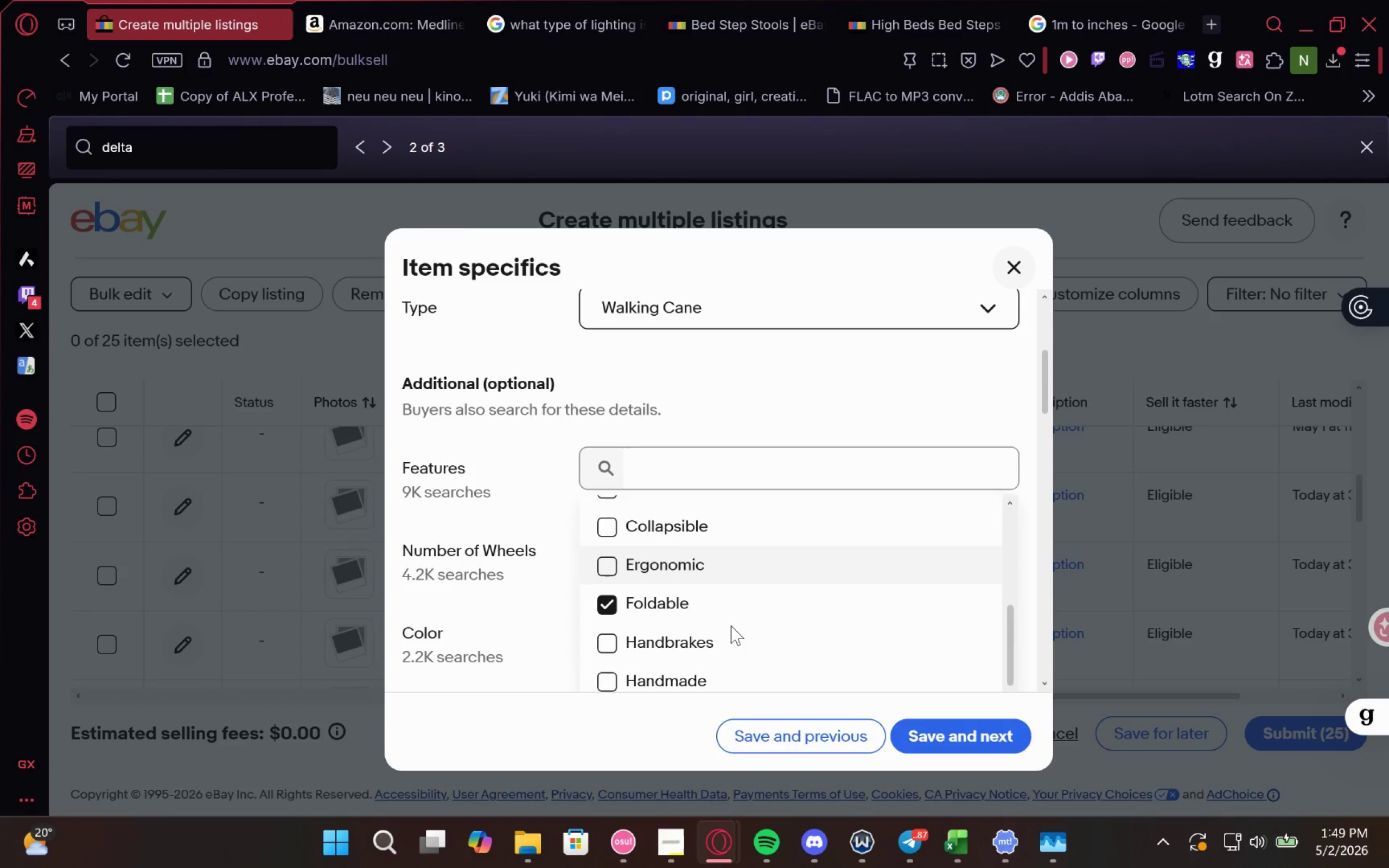 
left_click([724, 602])
 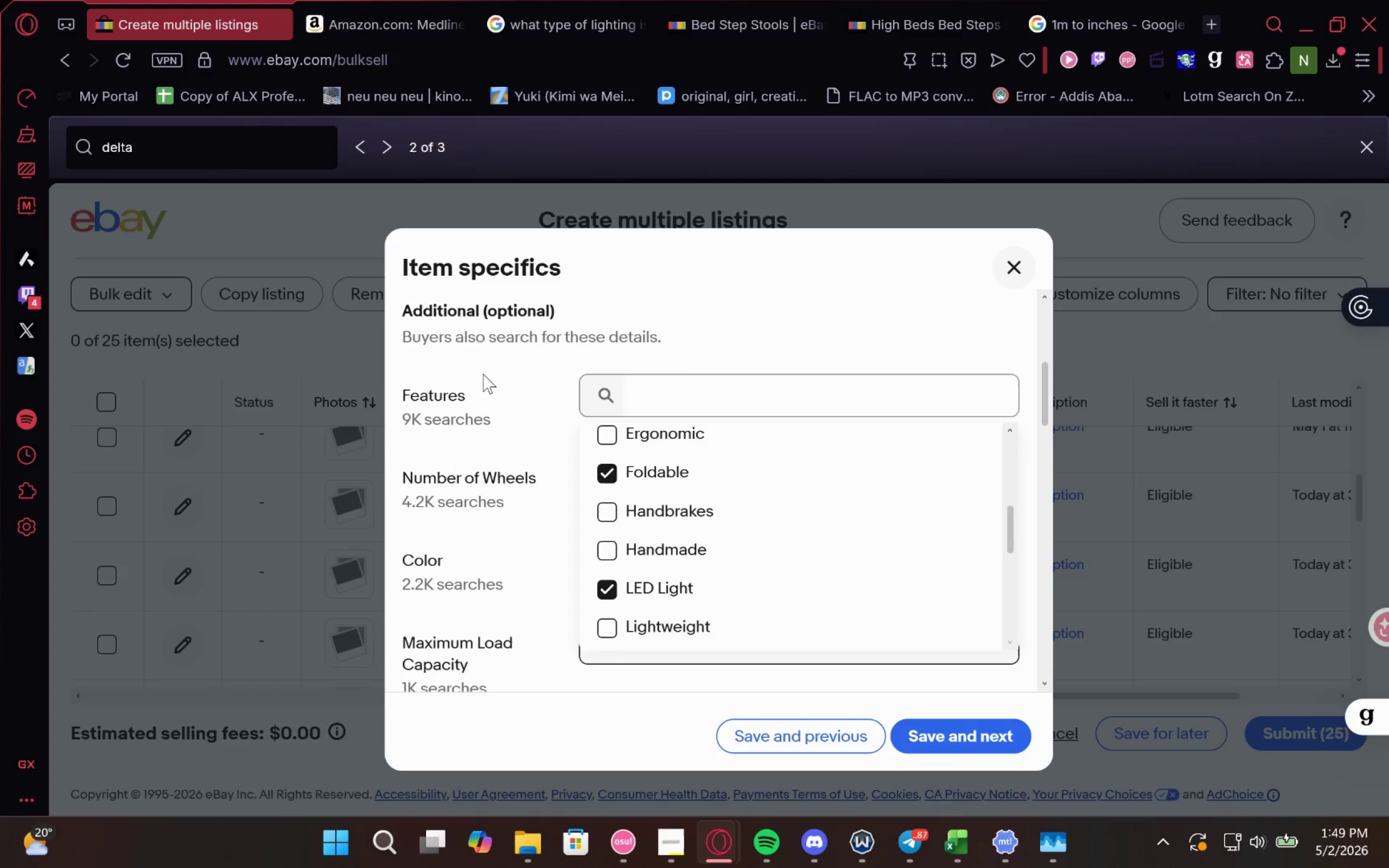 
left_click([483, 374])
 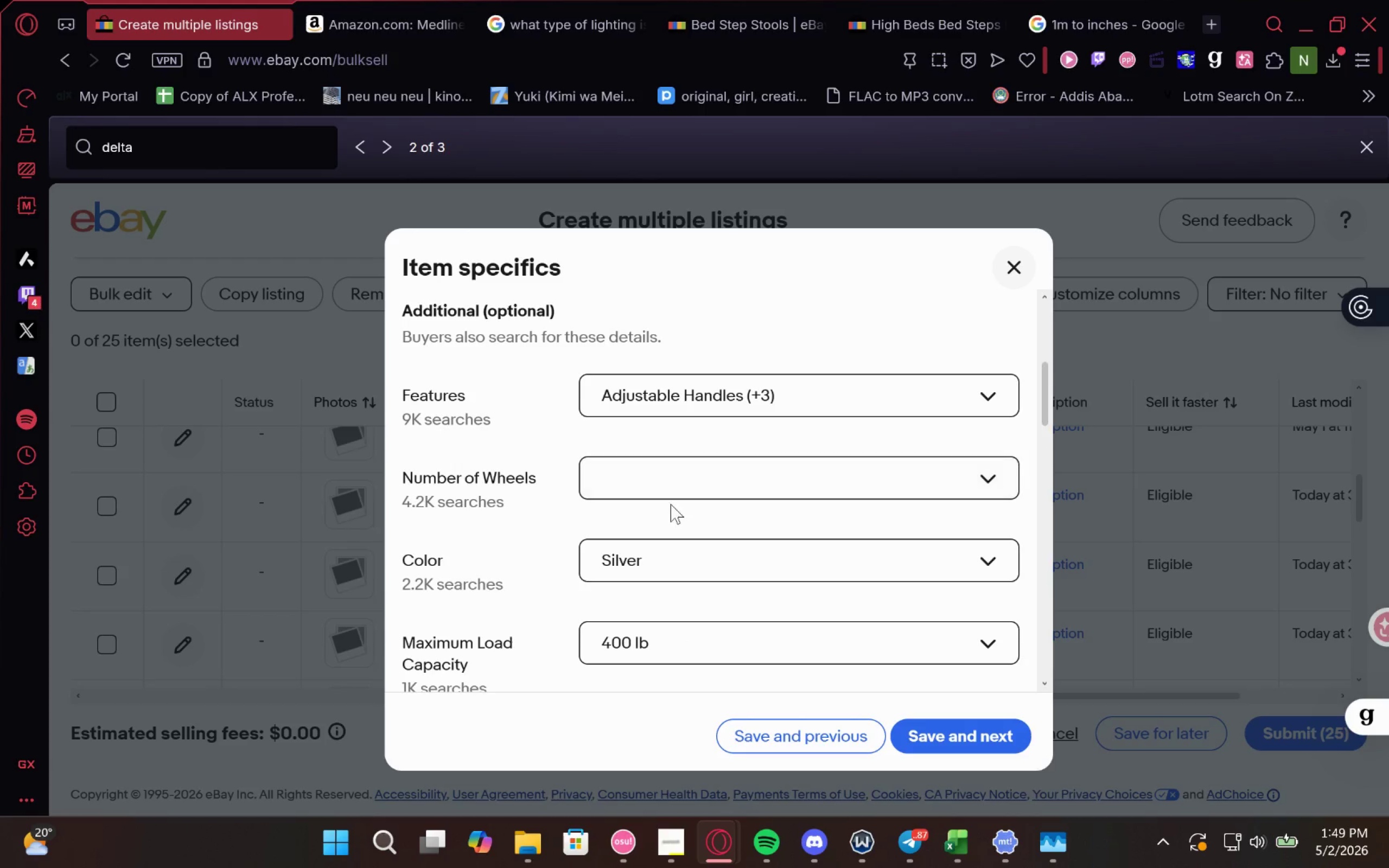 
mouse_move([692, 513])
 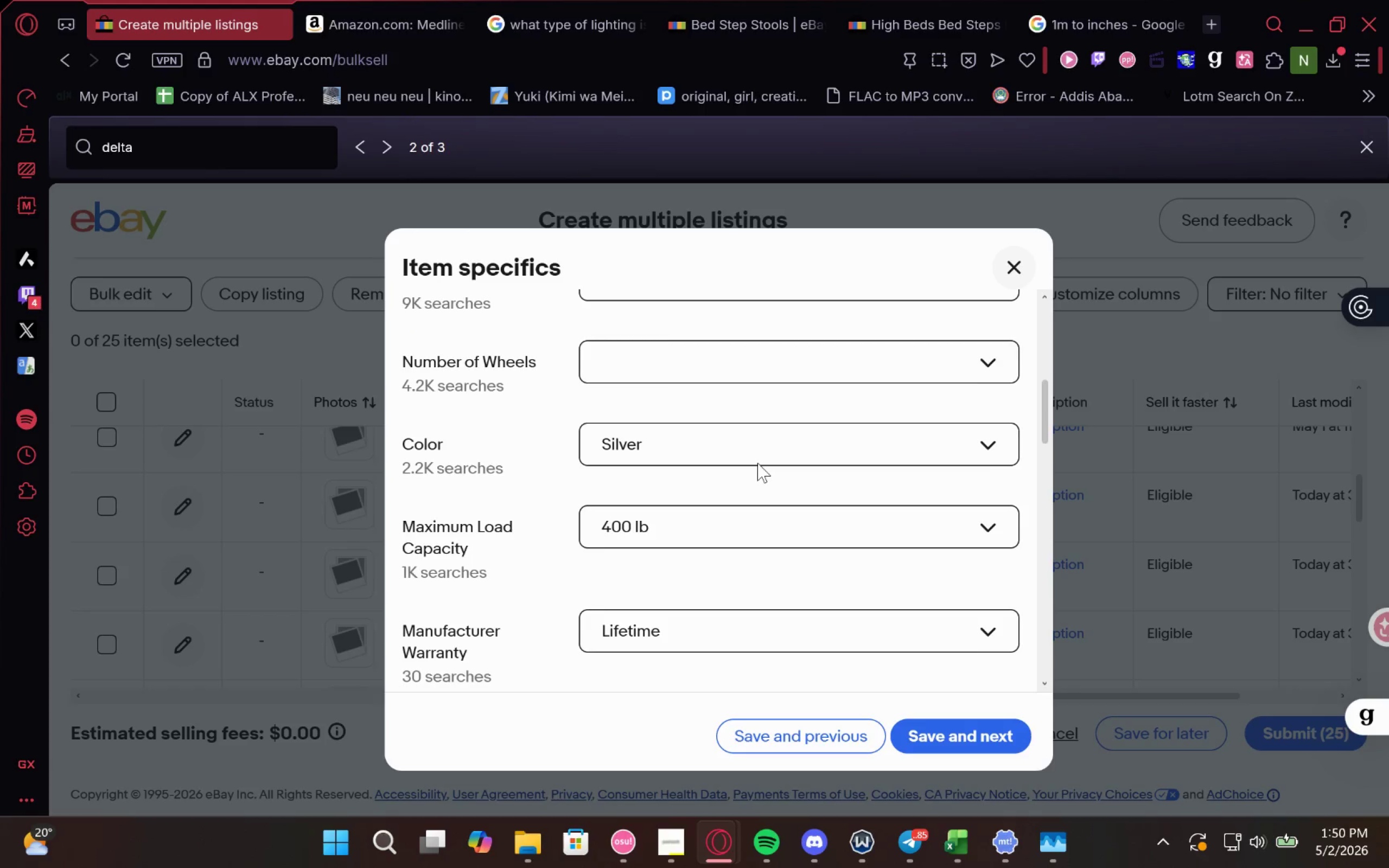 
wait(41.61)
 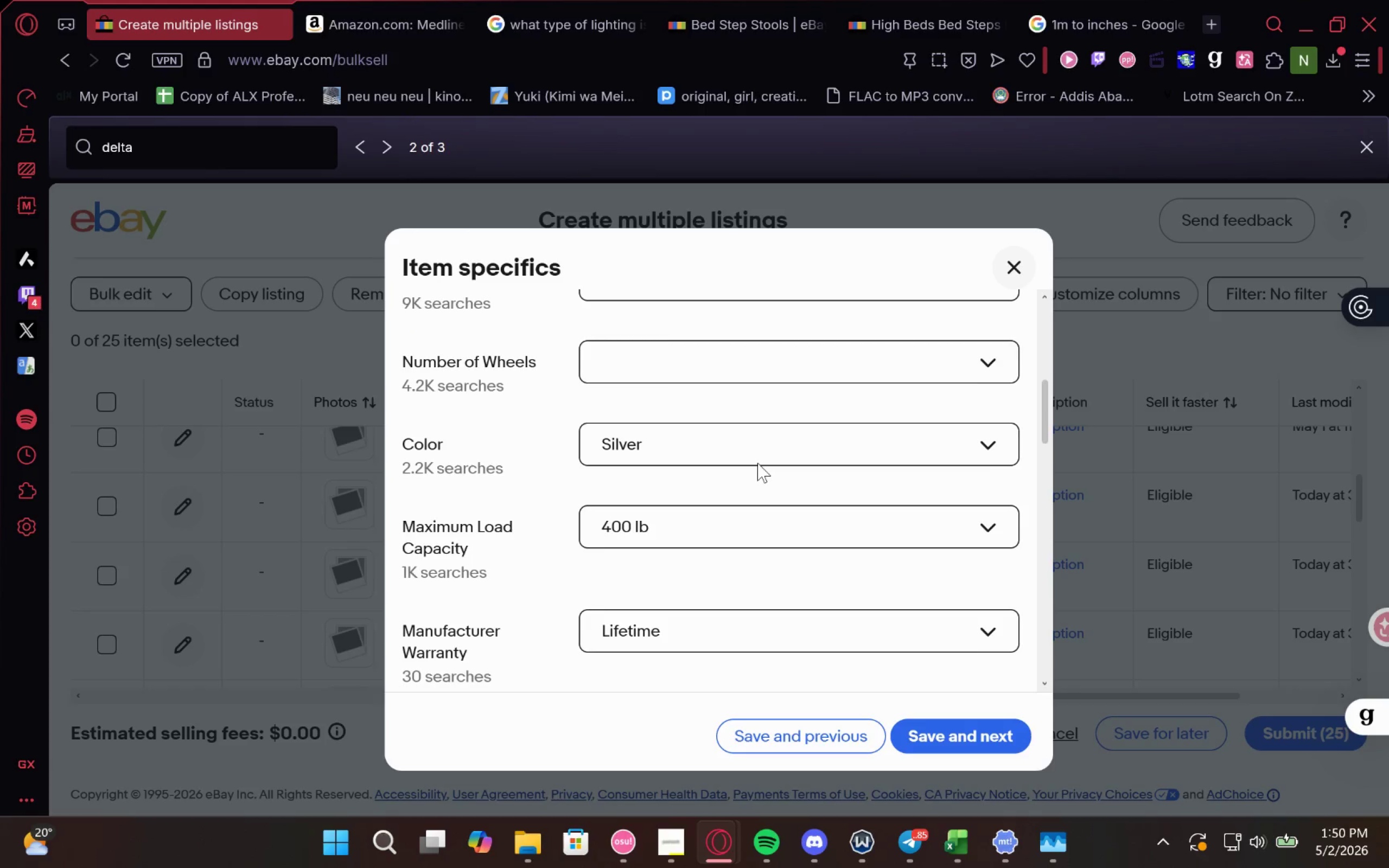 
left_click([677, 472])
 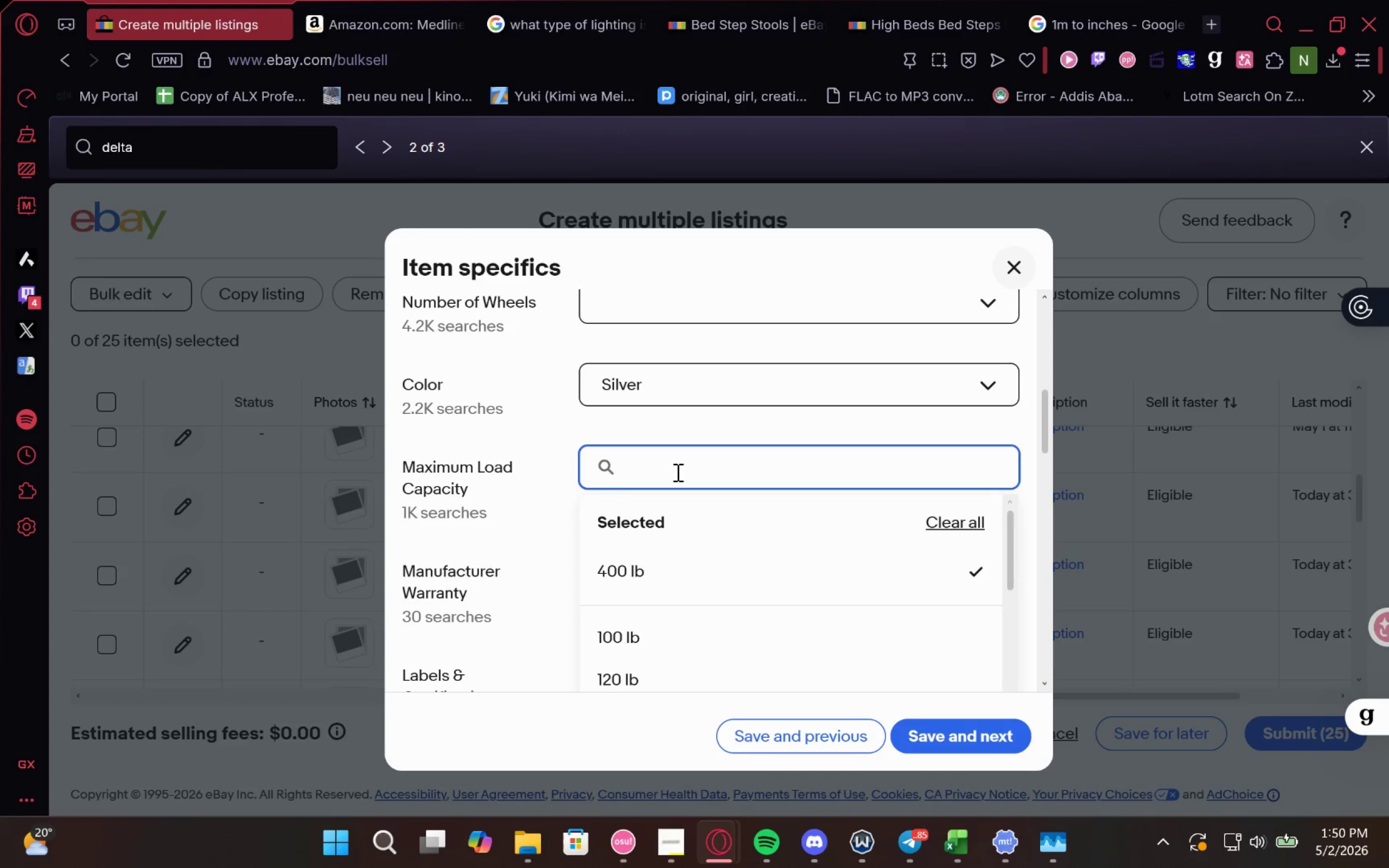 
type(200)
 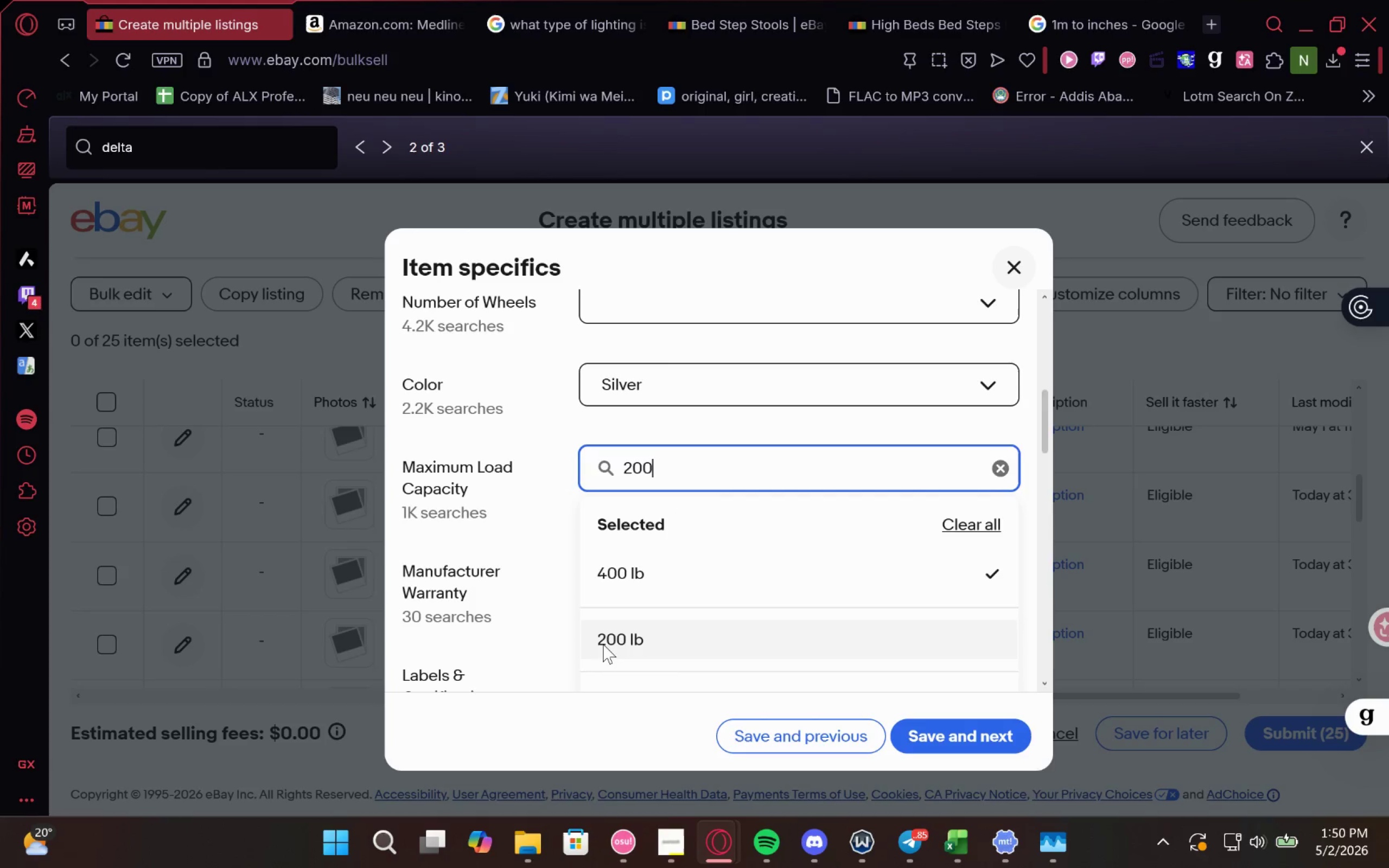 
left_click([604, 642])
 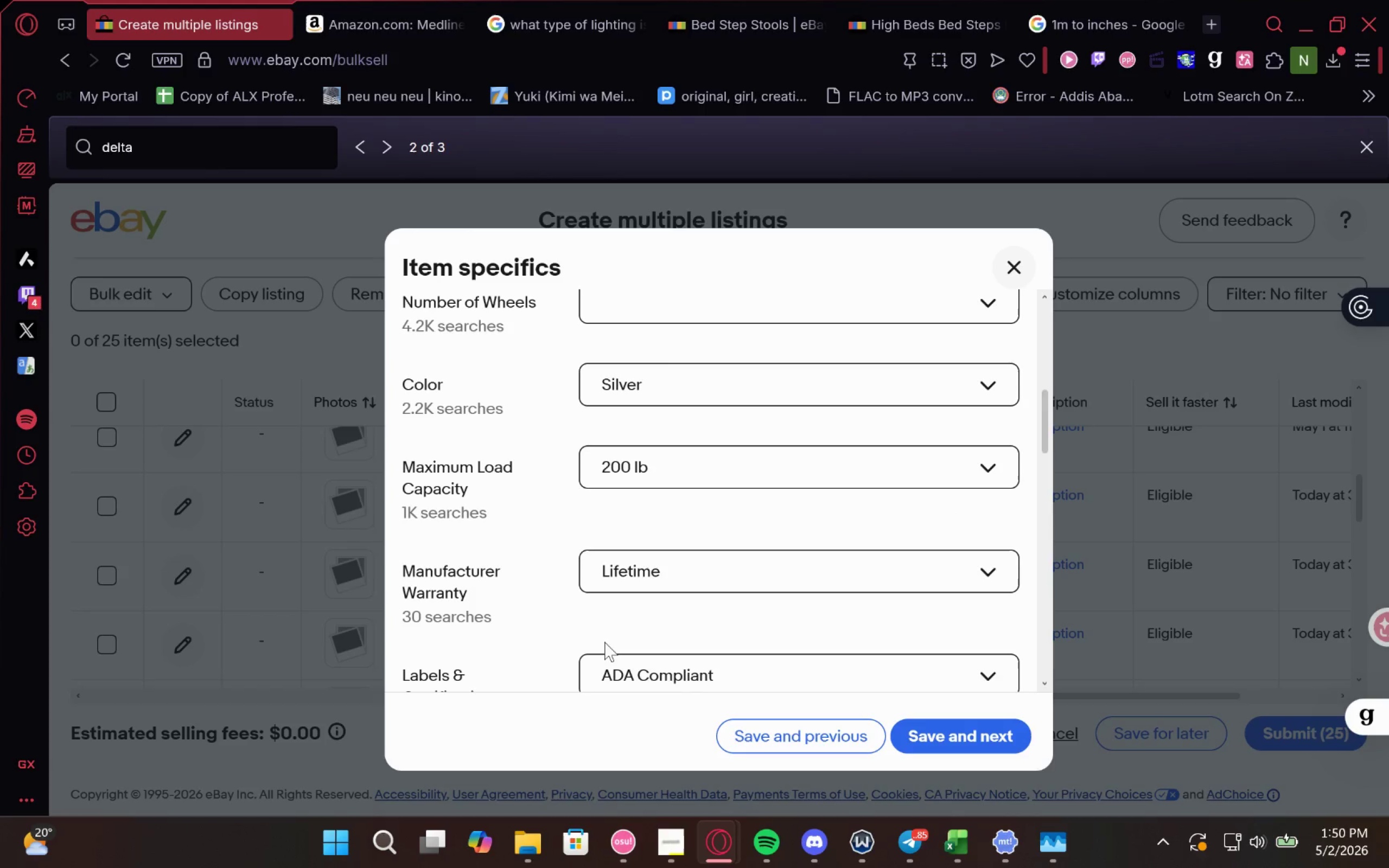 
mouse_move([607, 589])
 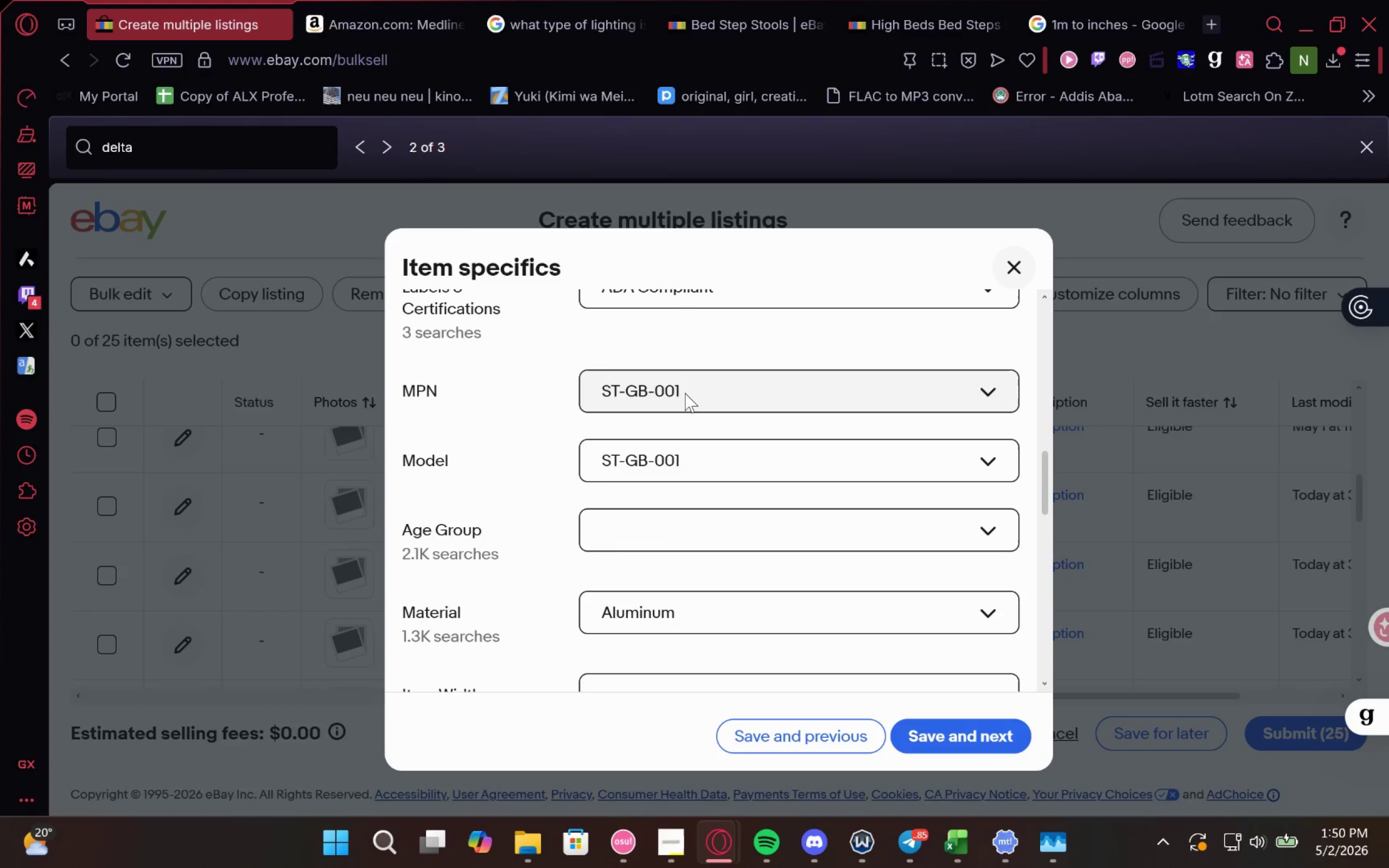 
left_click([685, 393])
 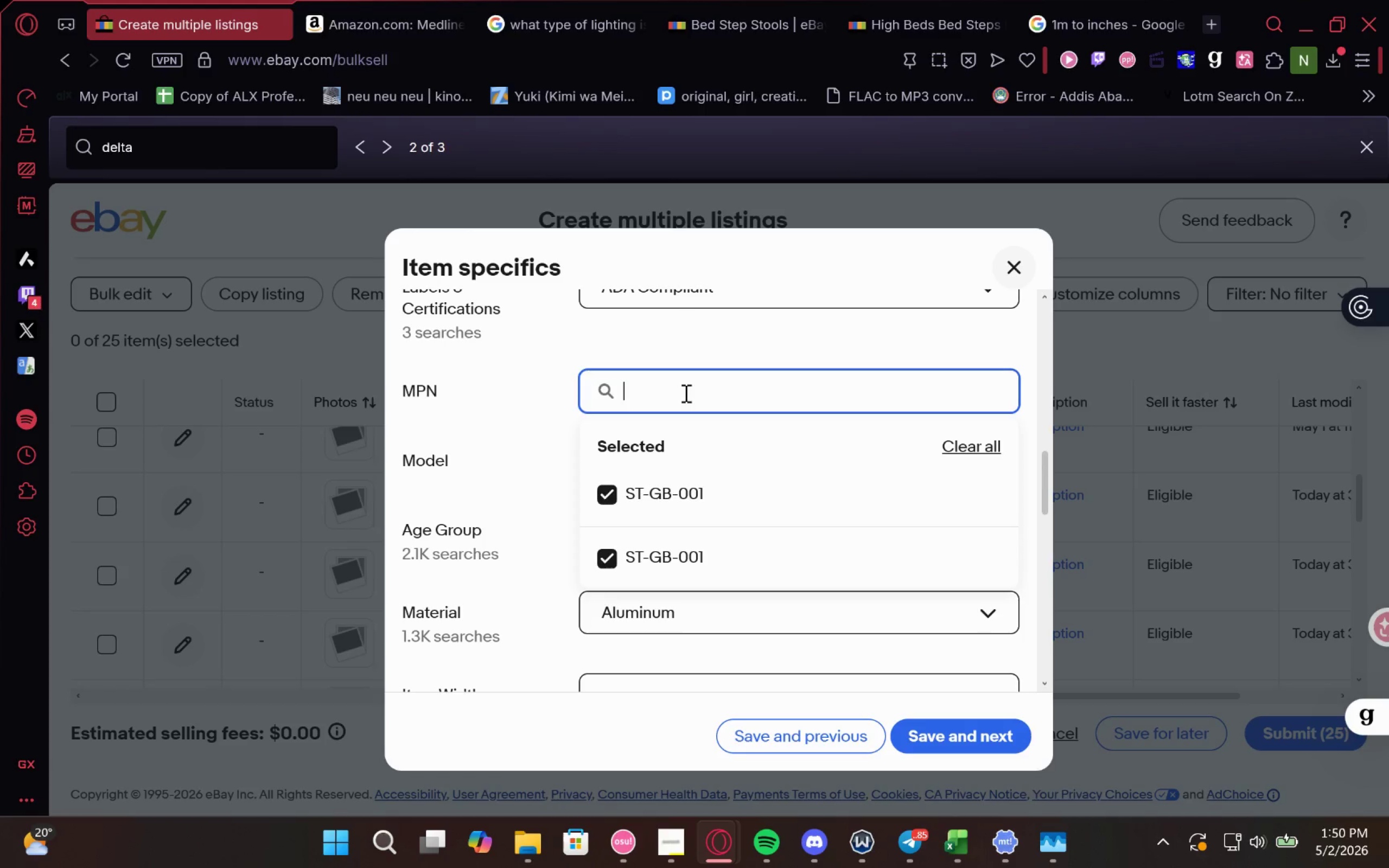 
type(DLGFC001)
 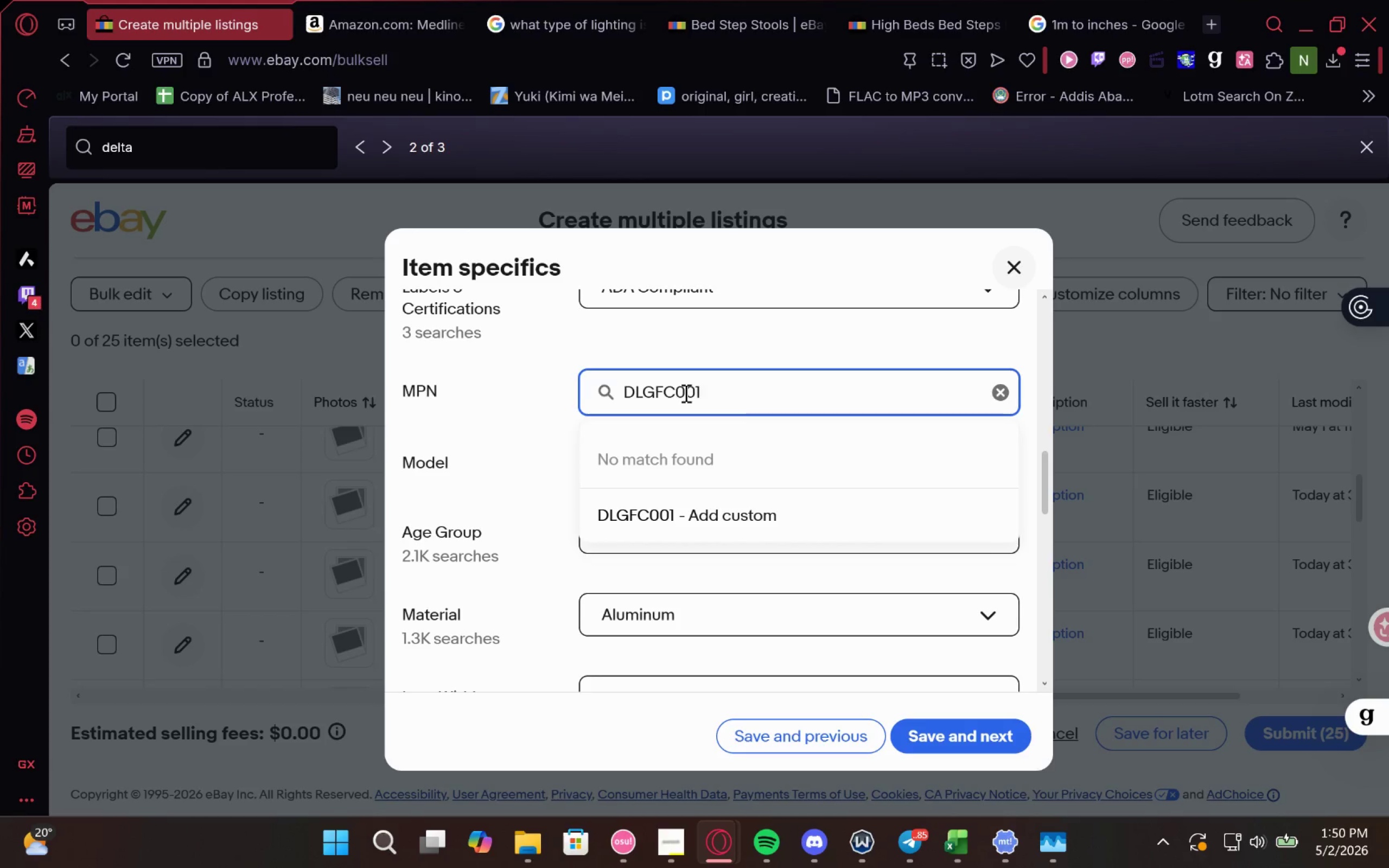 
key(Control+A)
 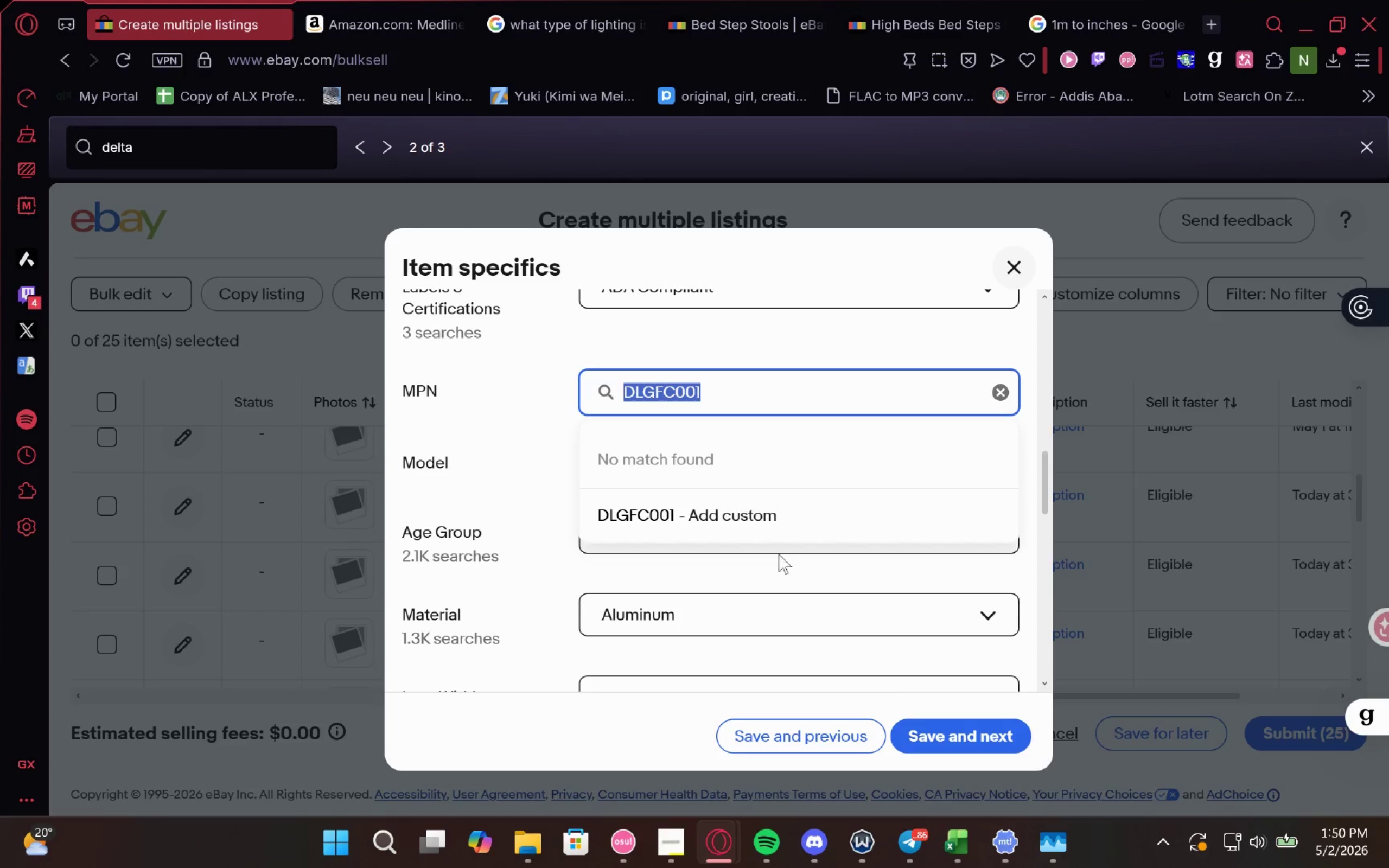 
key(Control+C)
 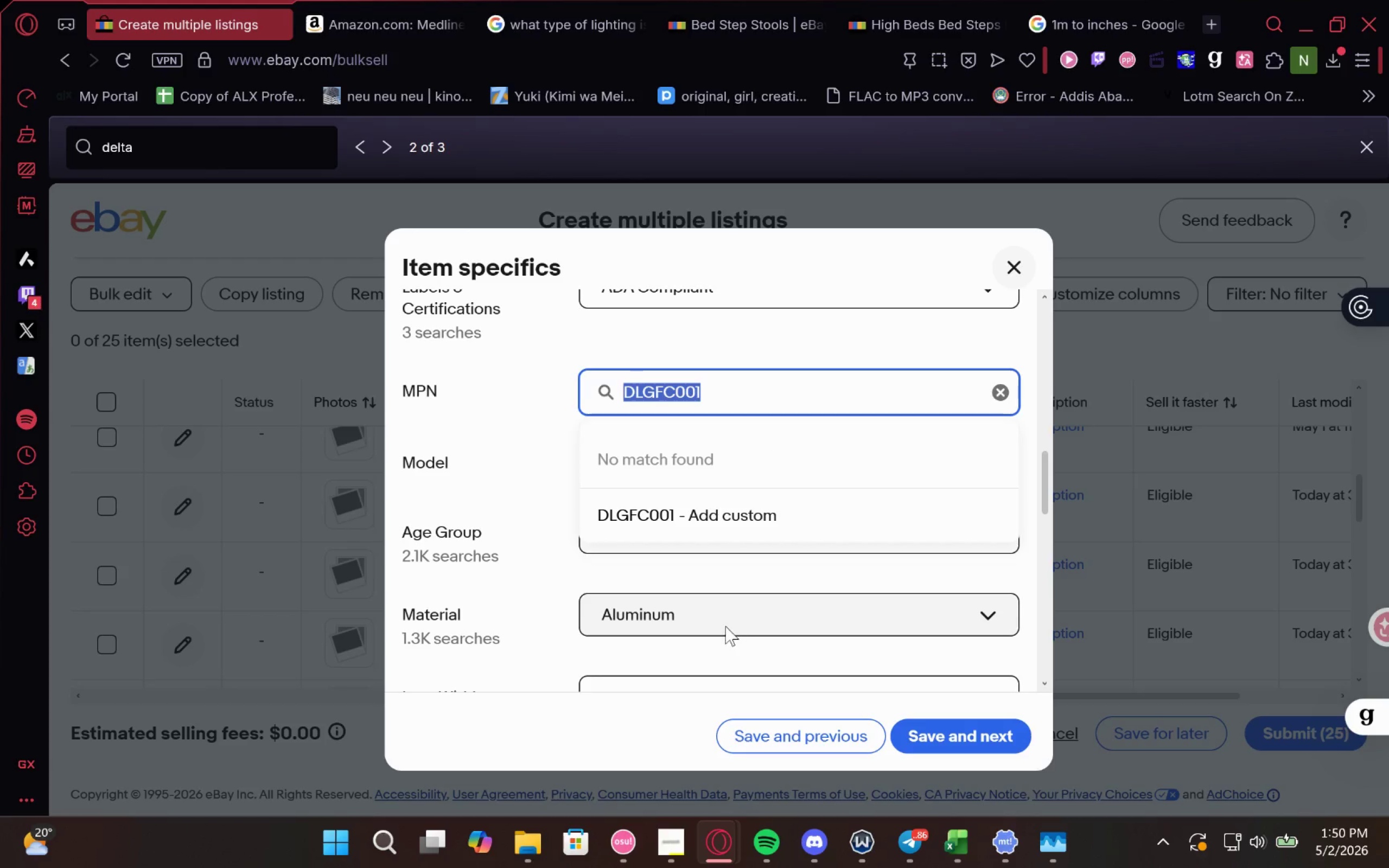 
key(Control+C)
 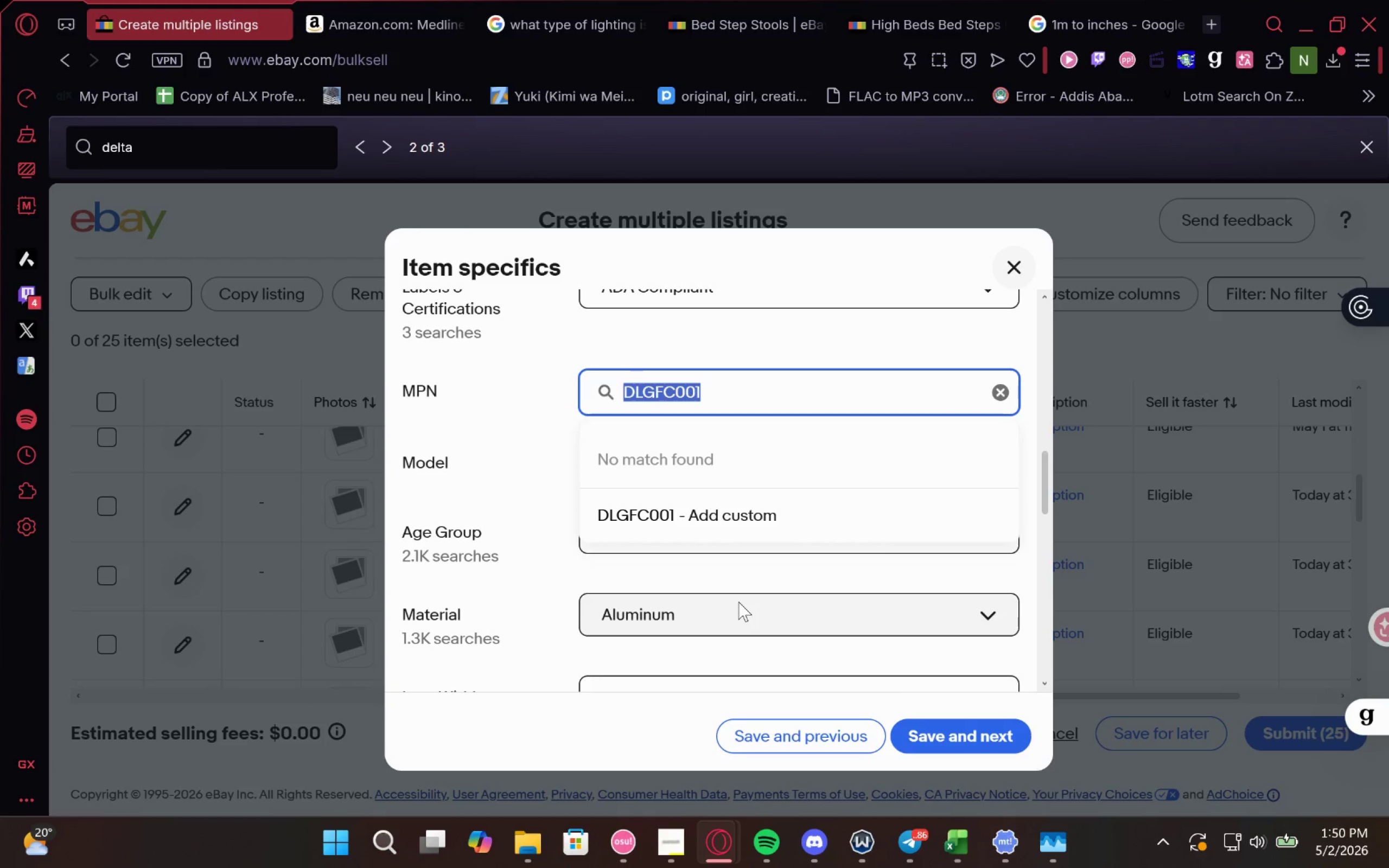 
left_click([738, 602])
 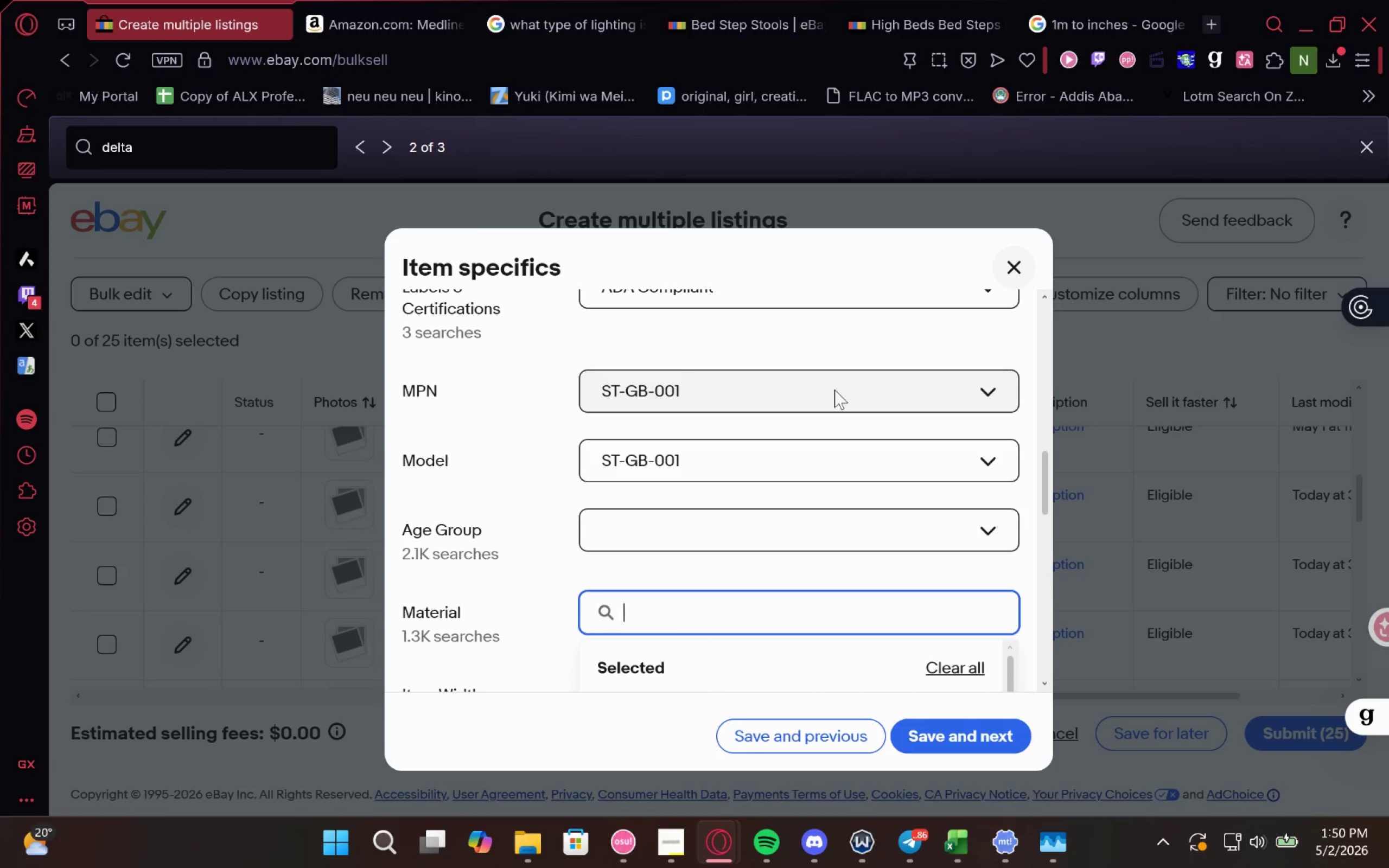 
left_click([827, 410])
 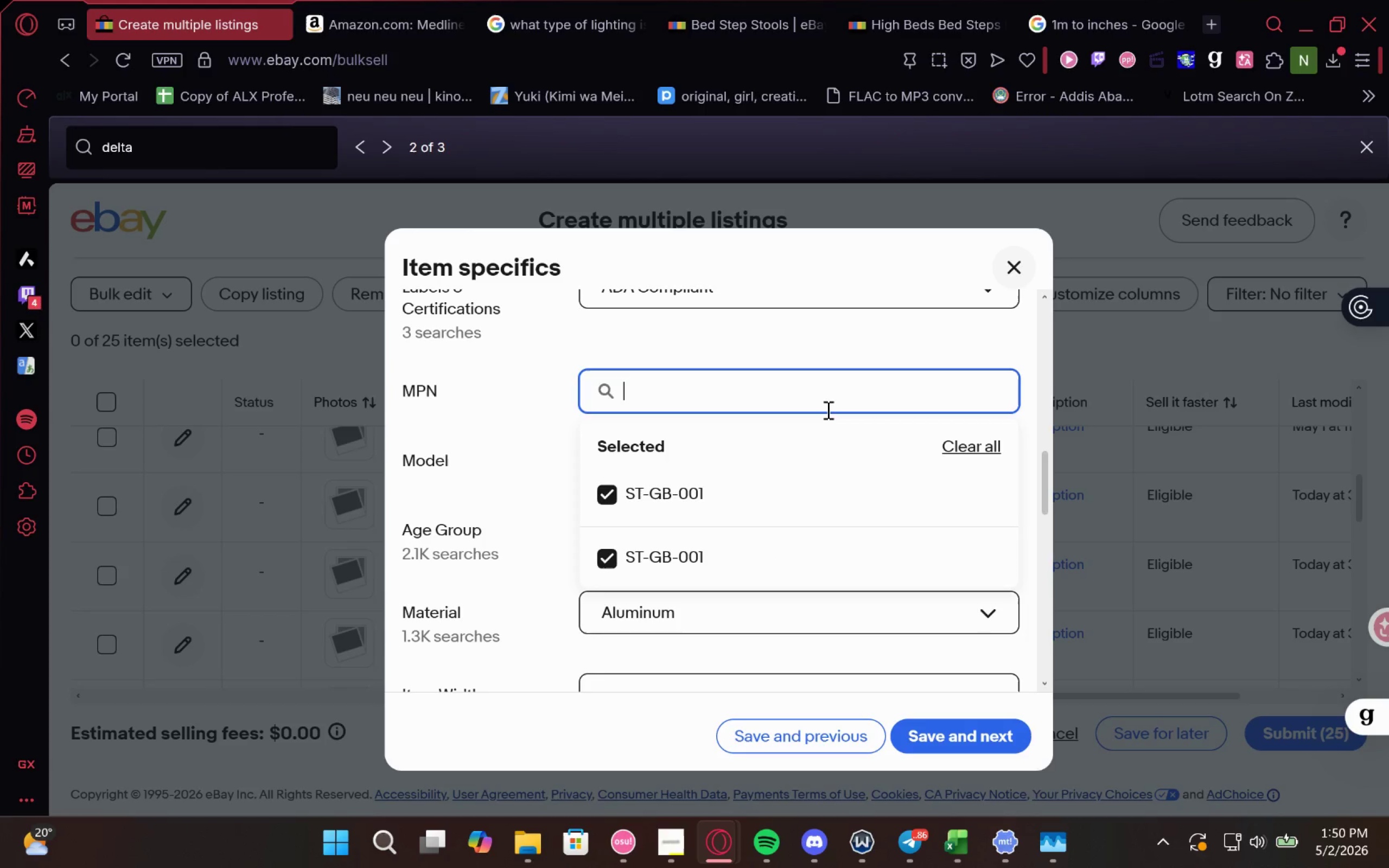 
key(Control+V)
 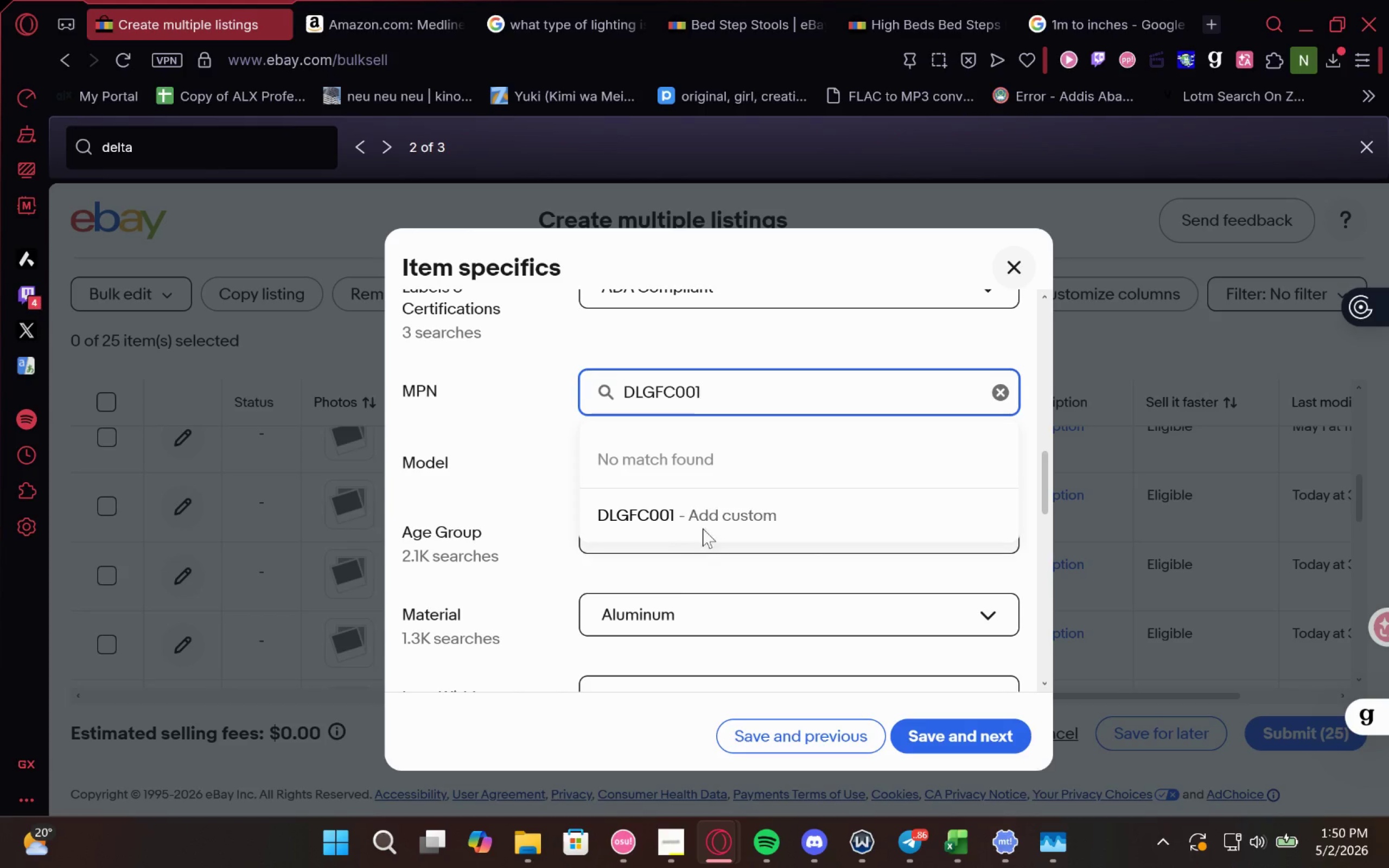 
left_click([711, 523])
 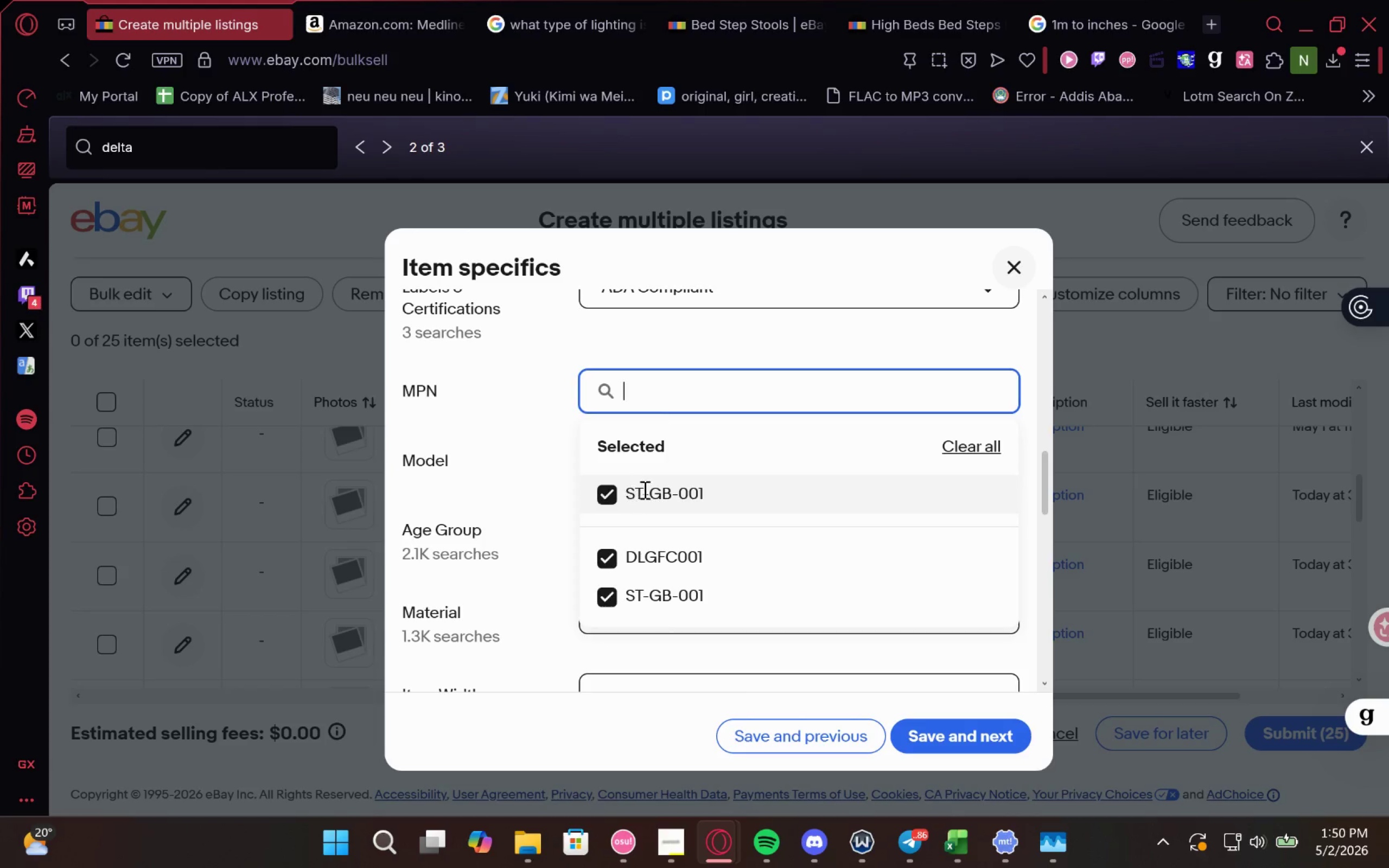 
double_click([564, 490])
 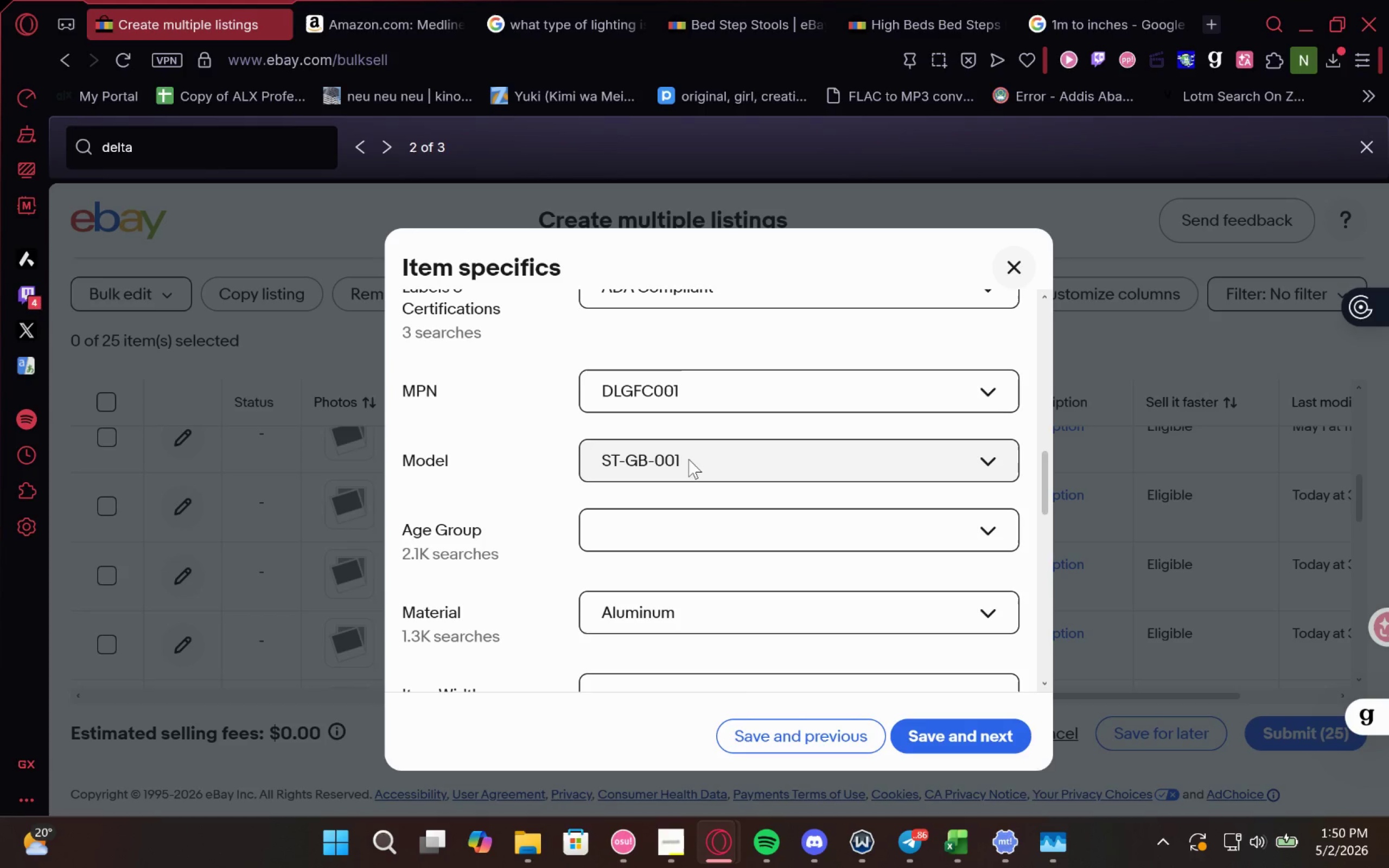 
left_click([685, 468])
 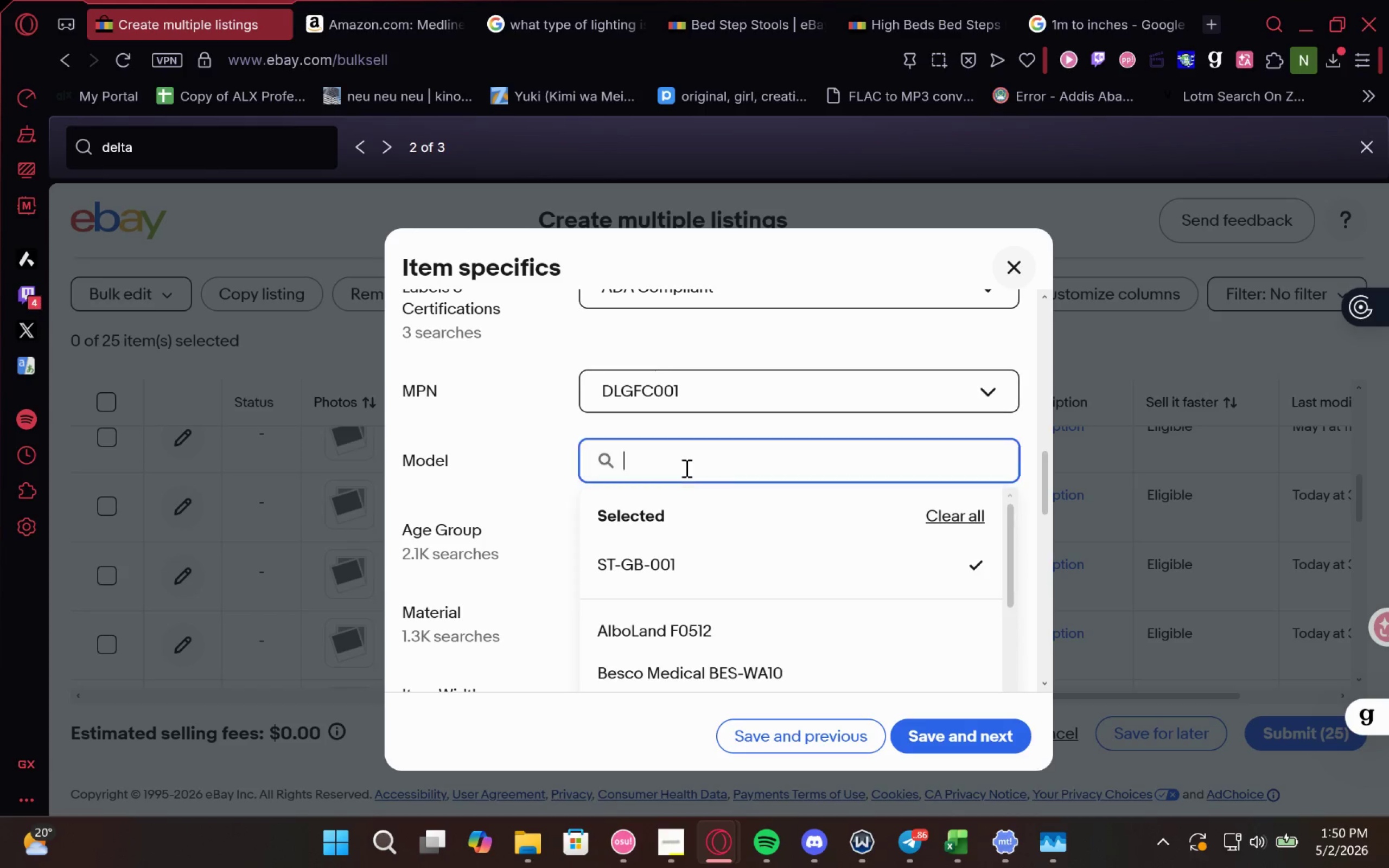 
left_click([685, 468])
 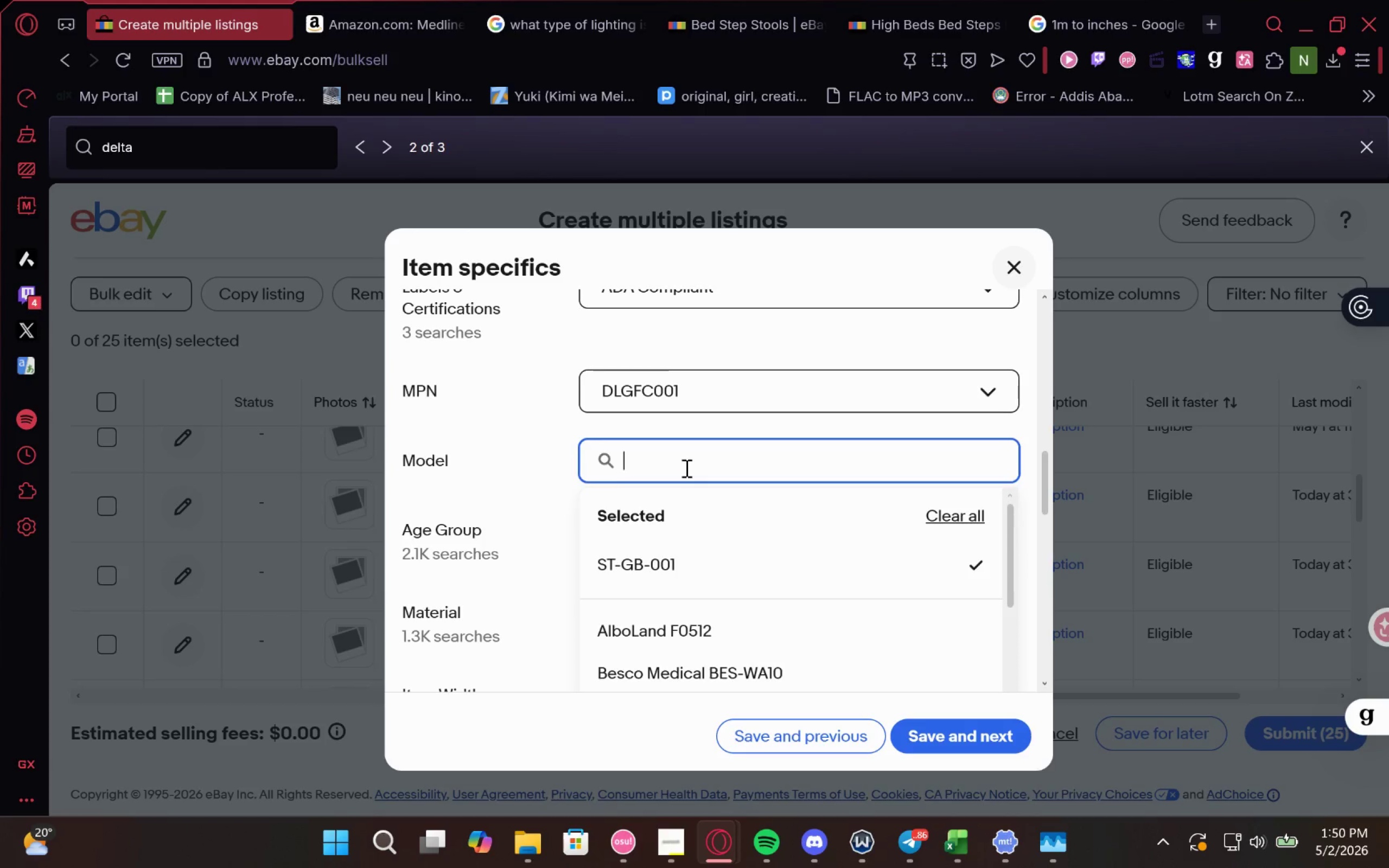 
key(Control+V)
 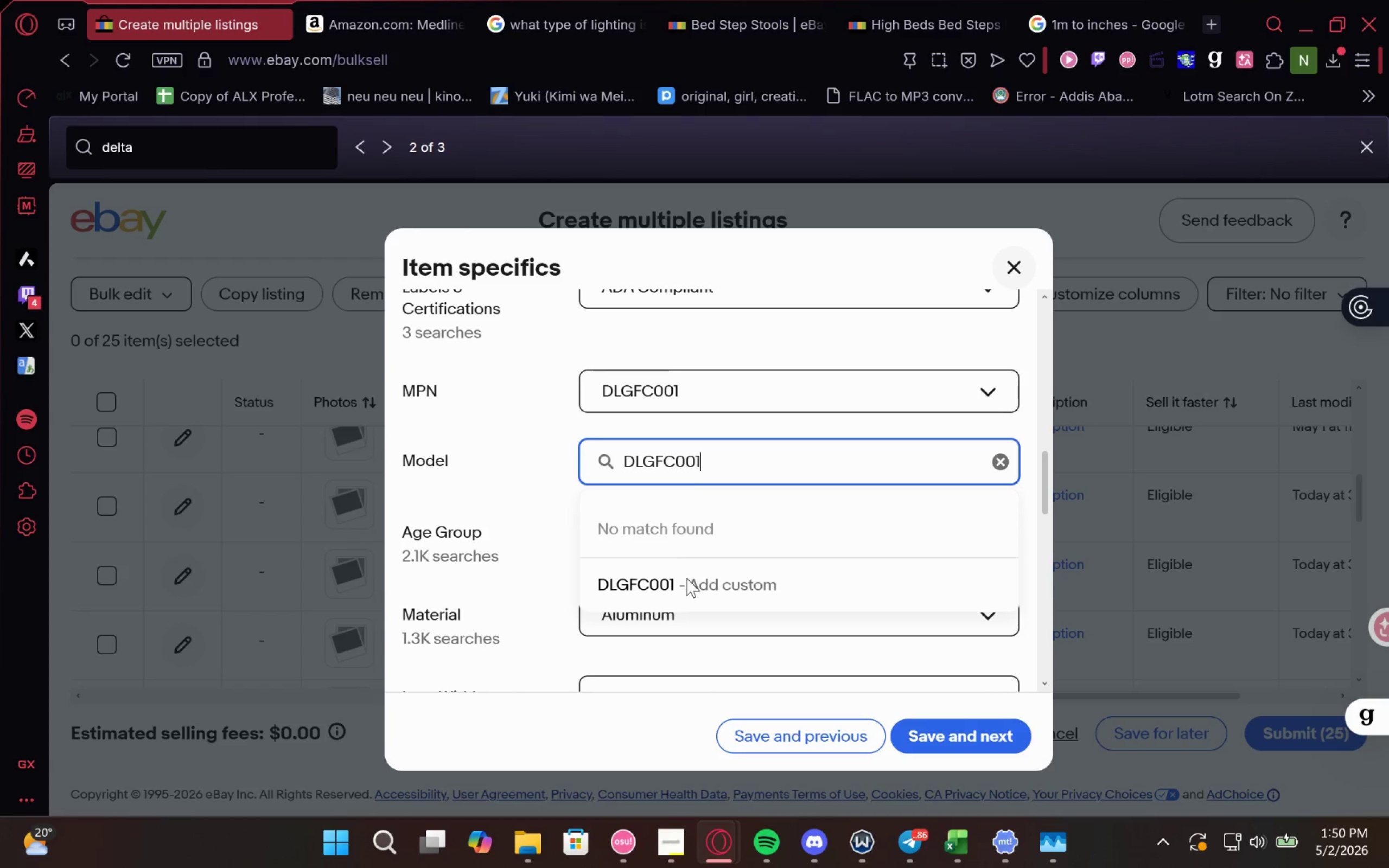 
left_click([686, 578])
 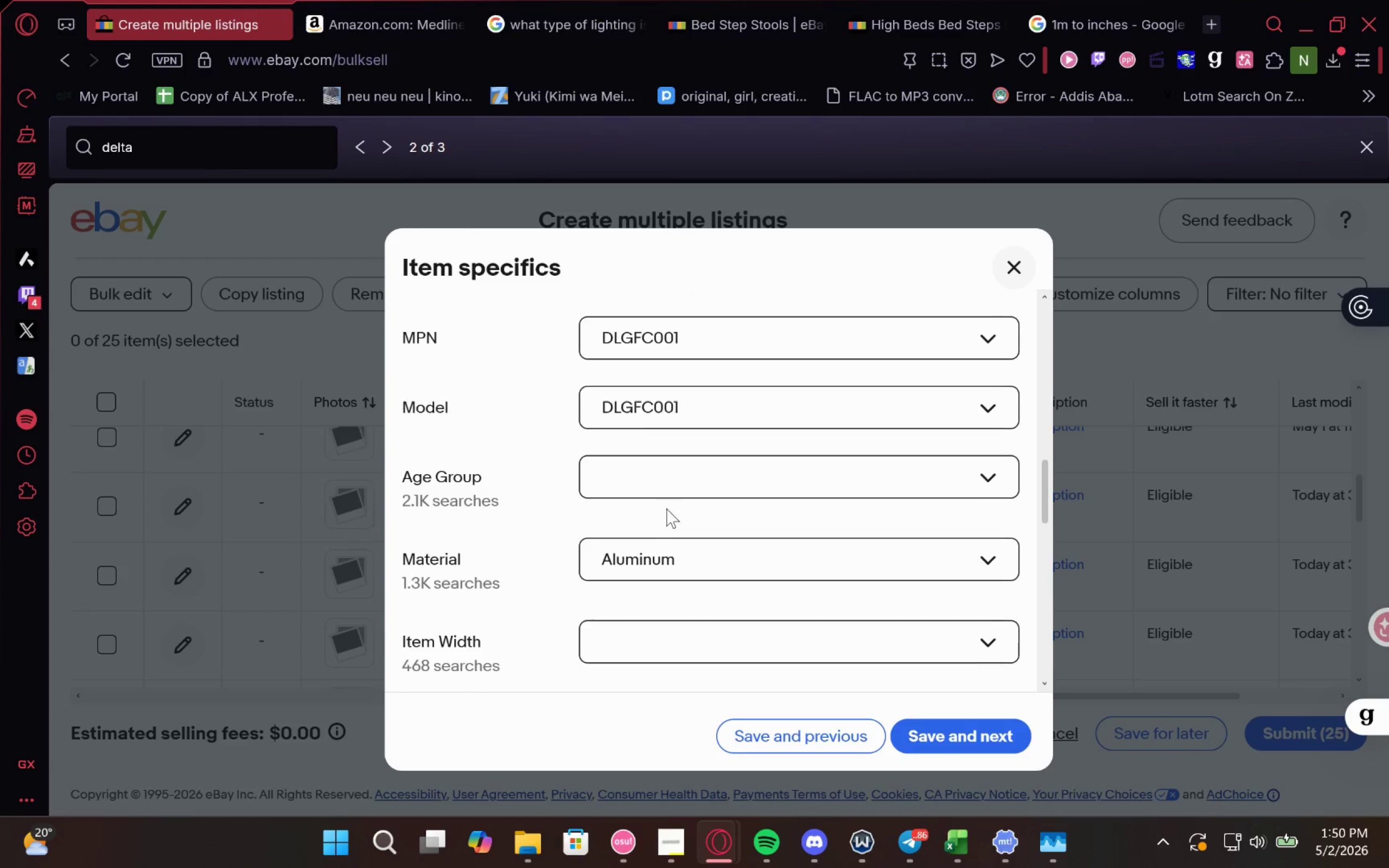 
left_click([693, 479])
 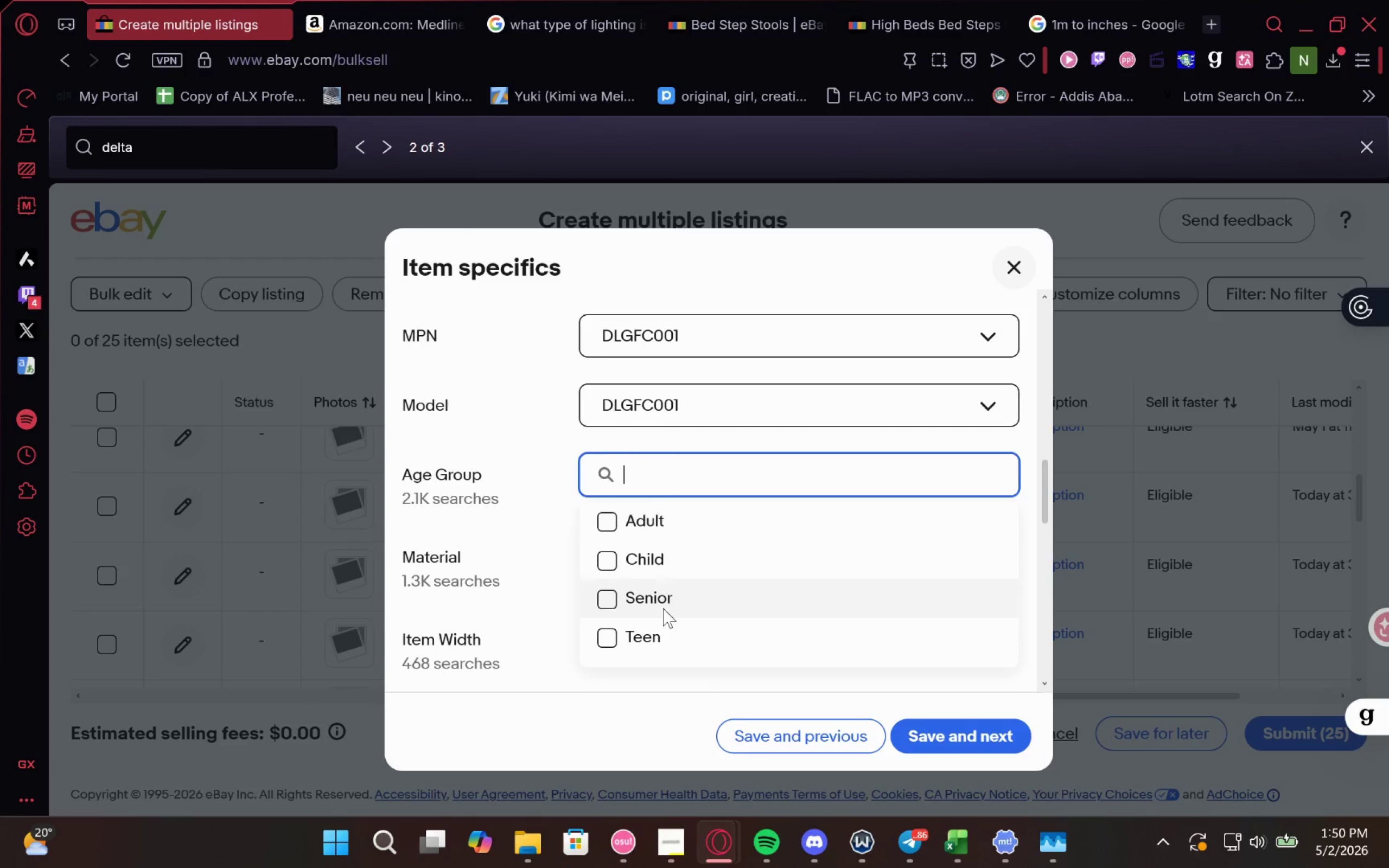 
left_click([663, 608])
 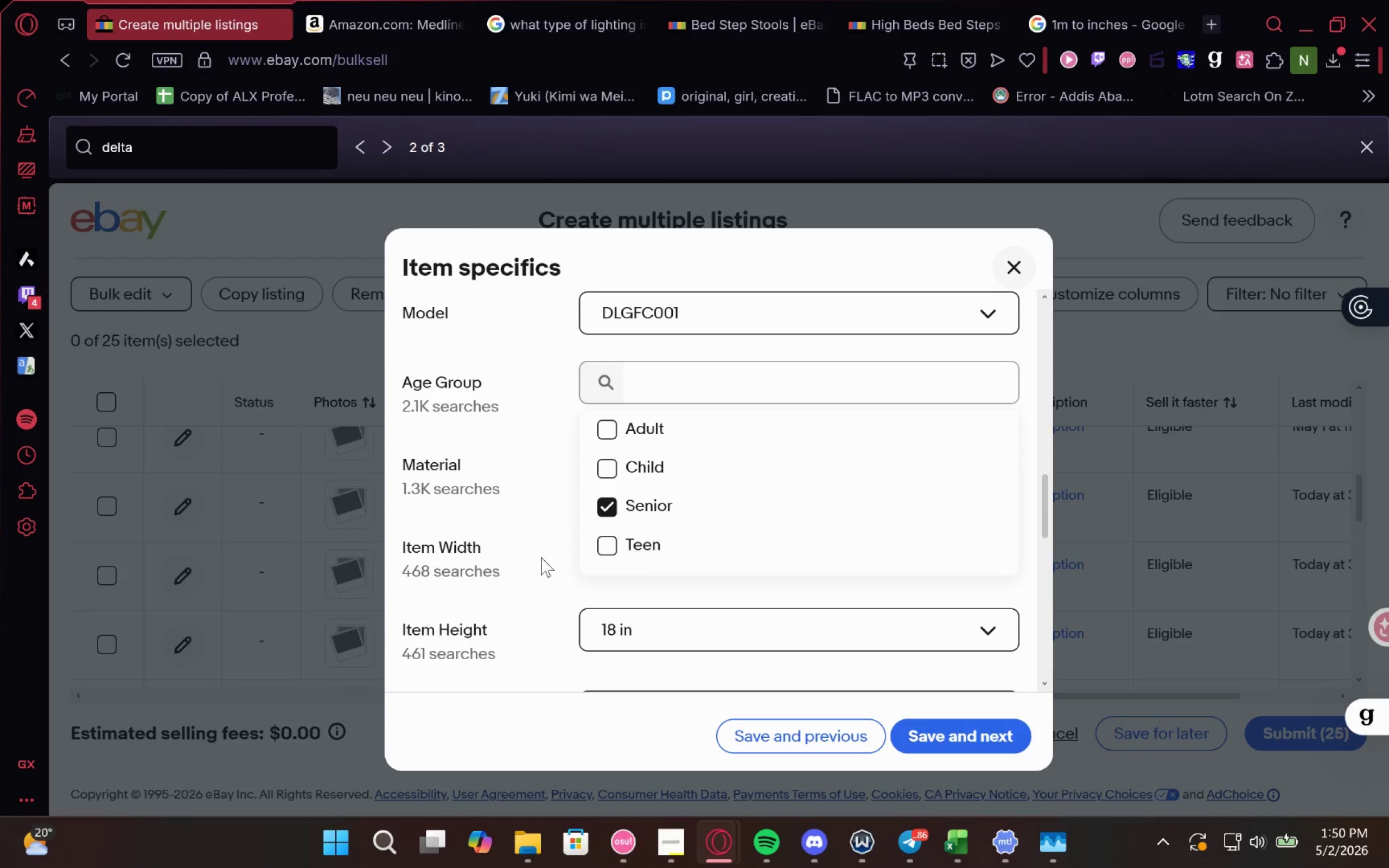 
left_click([531, 508])
 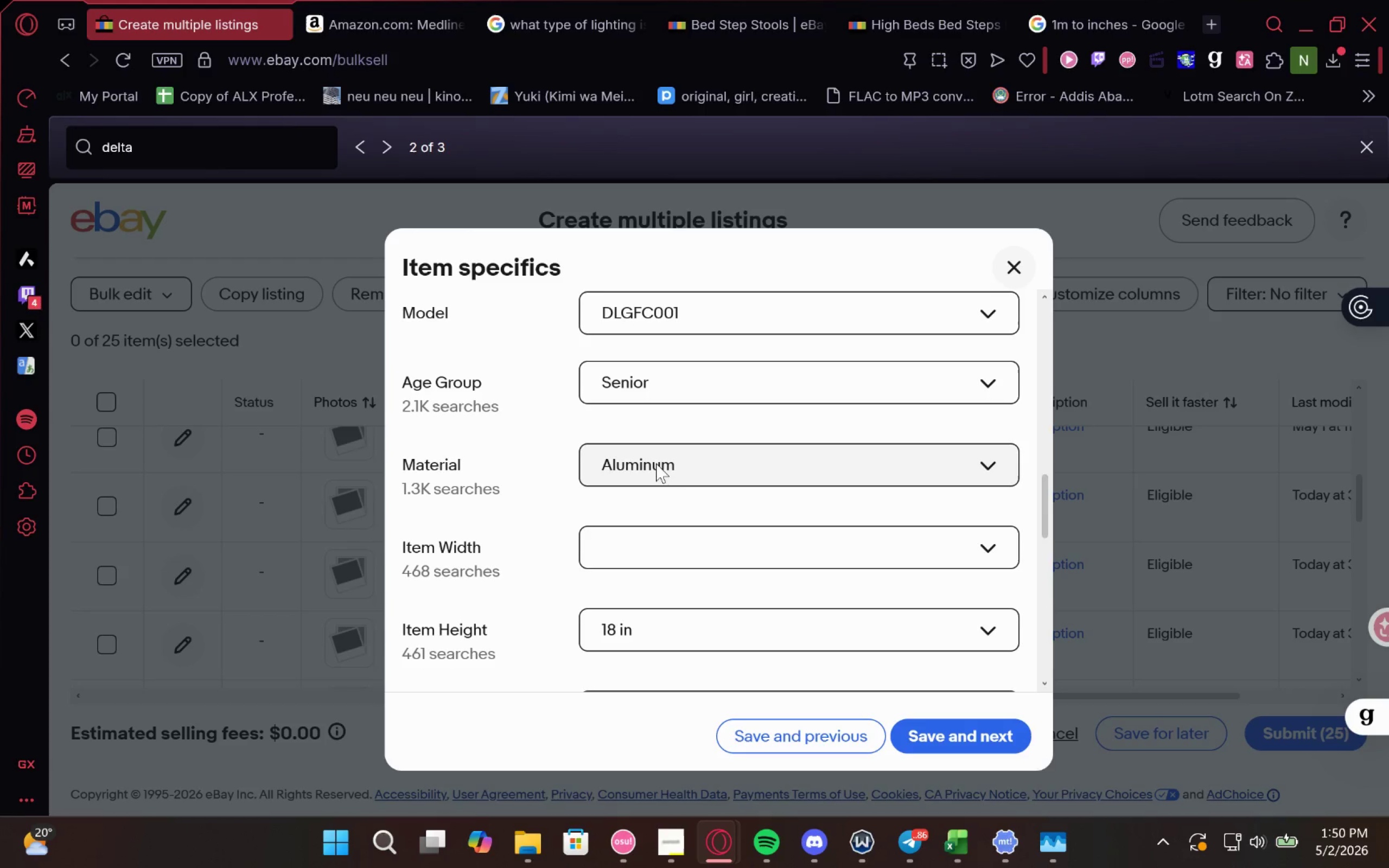 
left_click([673, 461])
 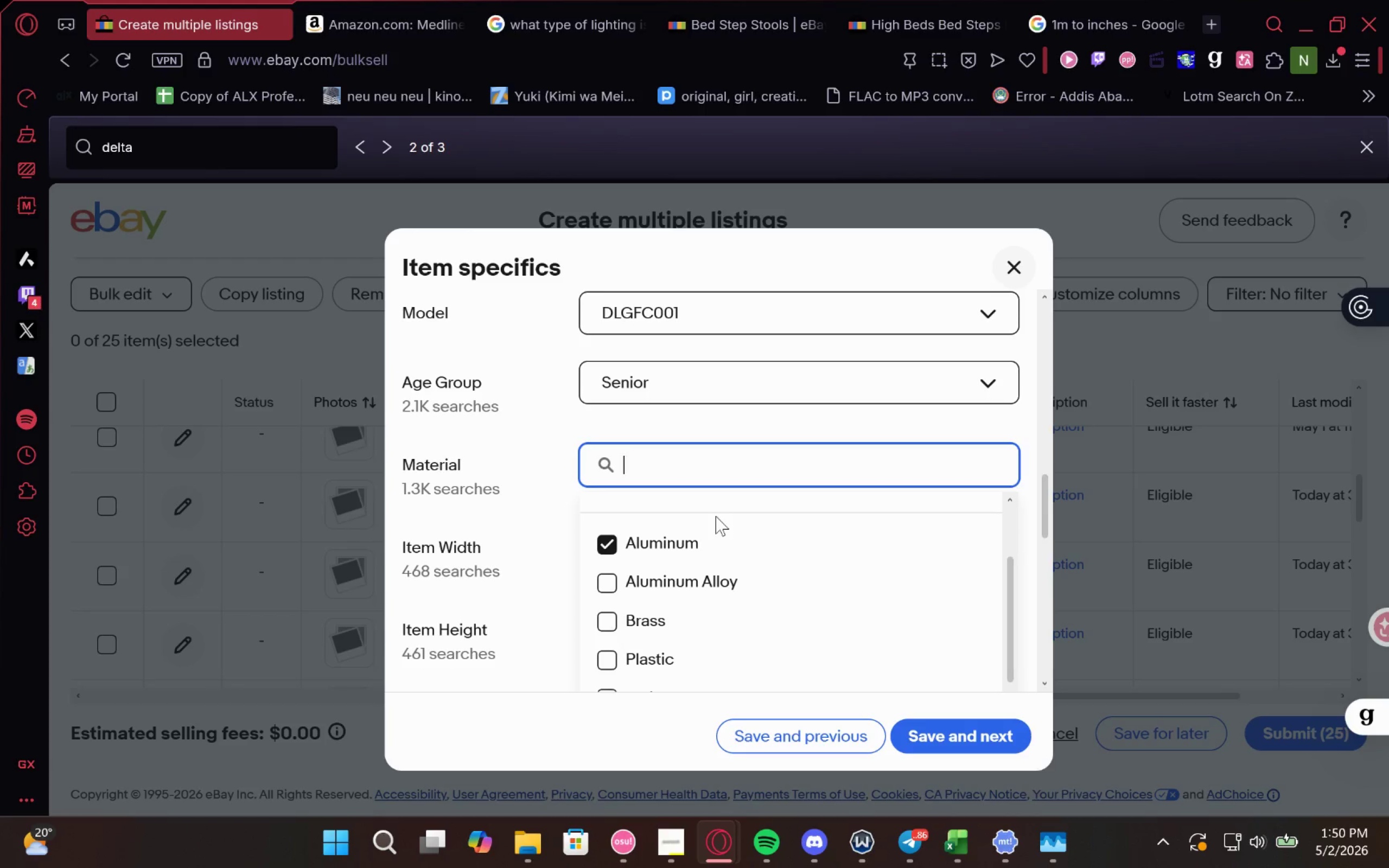 
left_click([537, 532])
 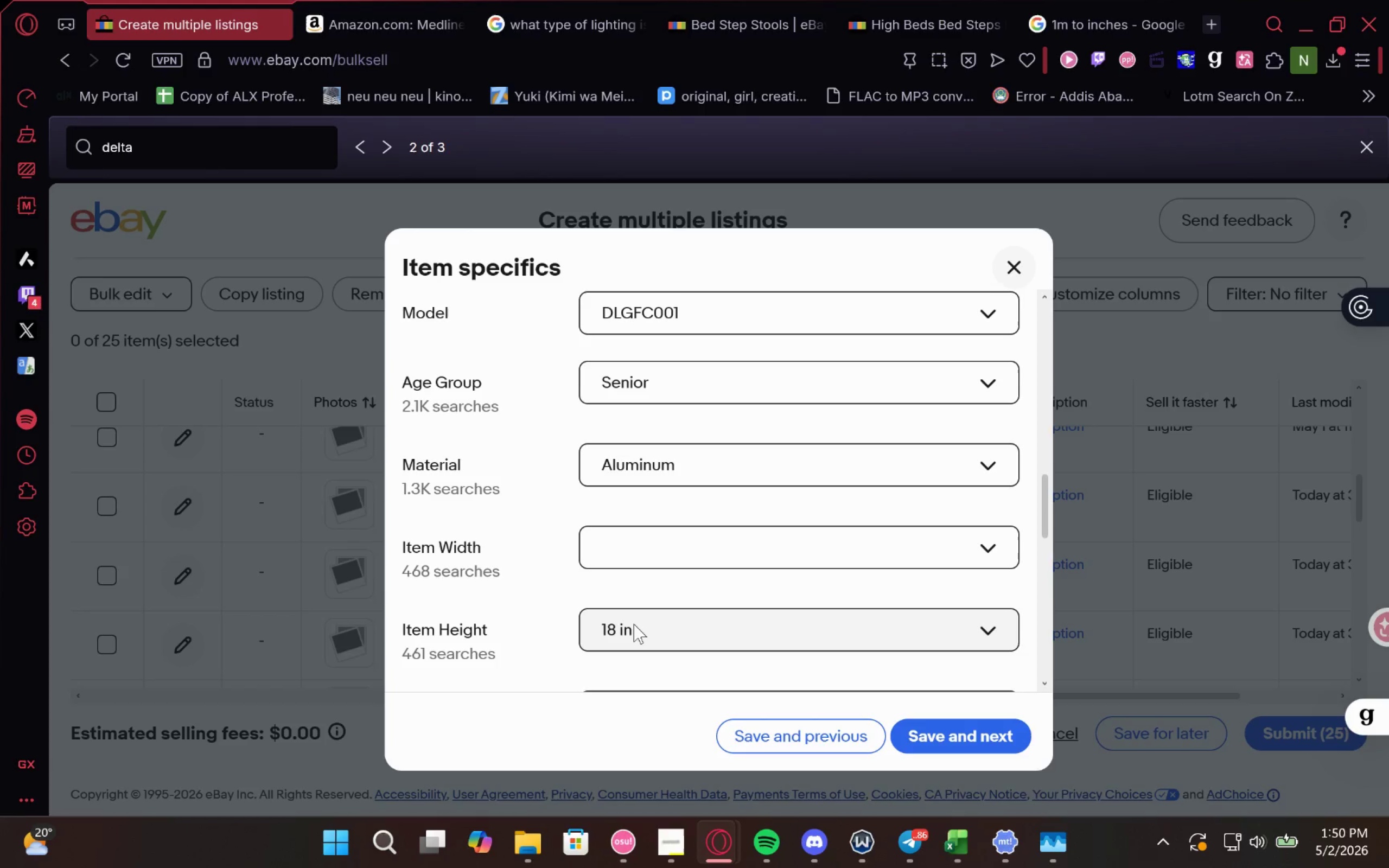 
left_click([638, 617])
 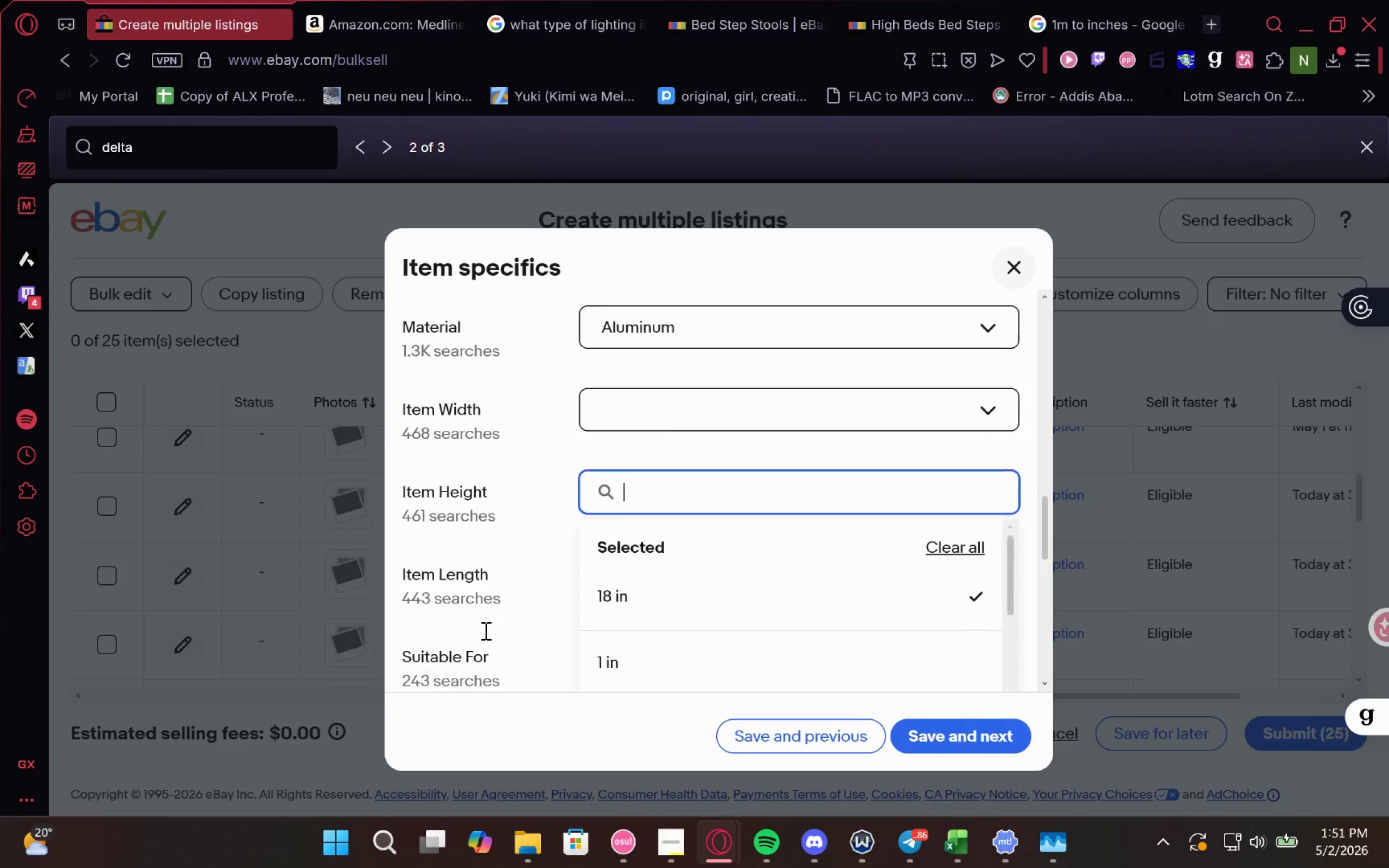 
wait(15.41)
 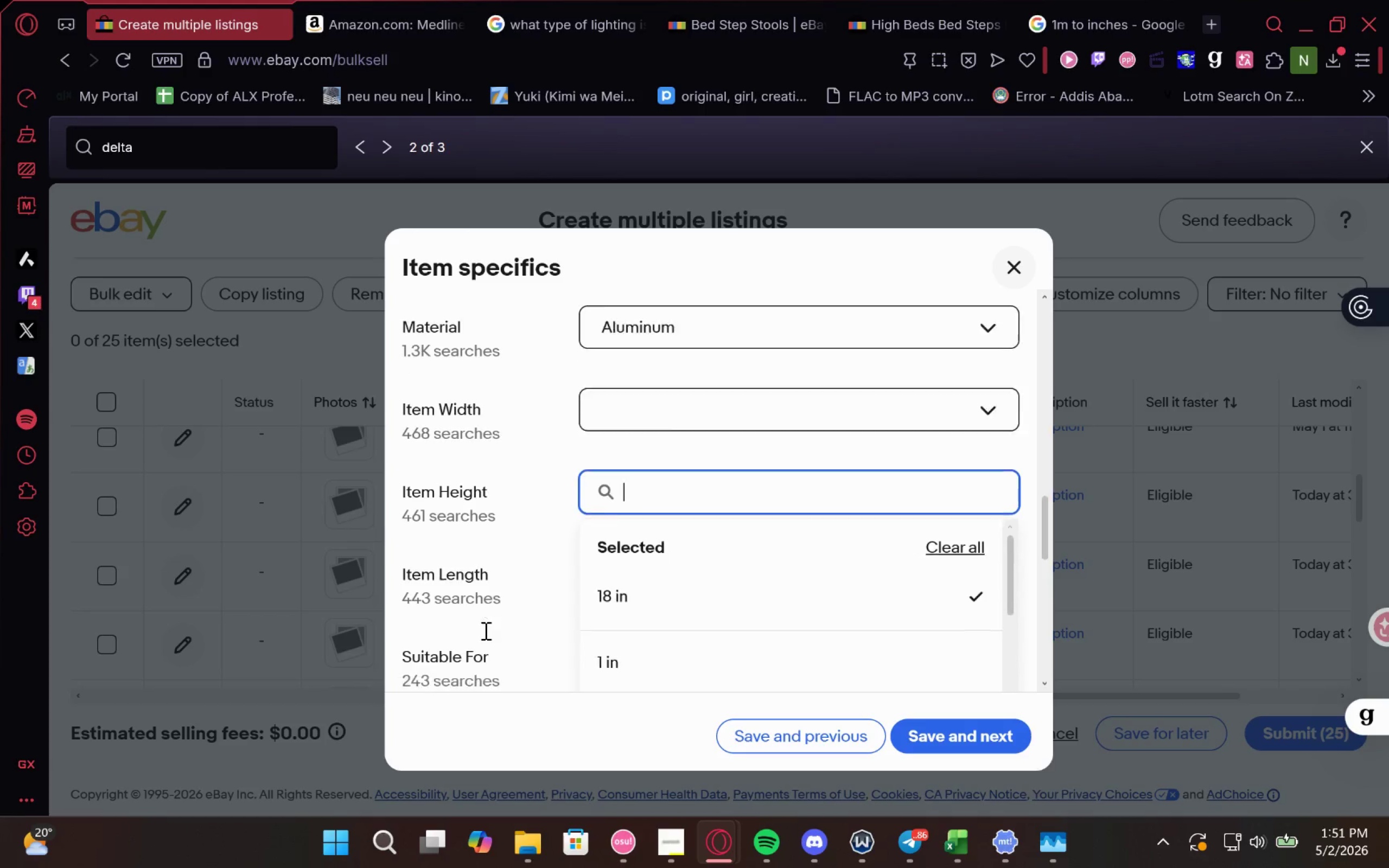 
left_click([1069, 16])
 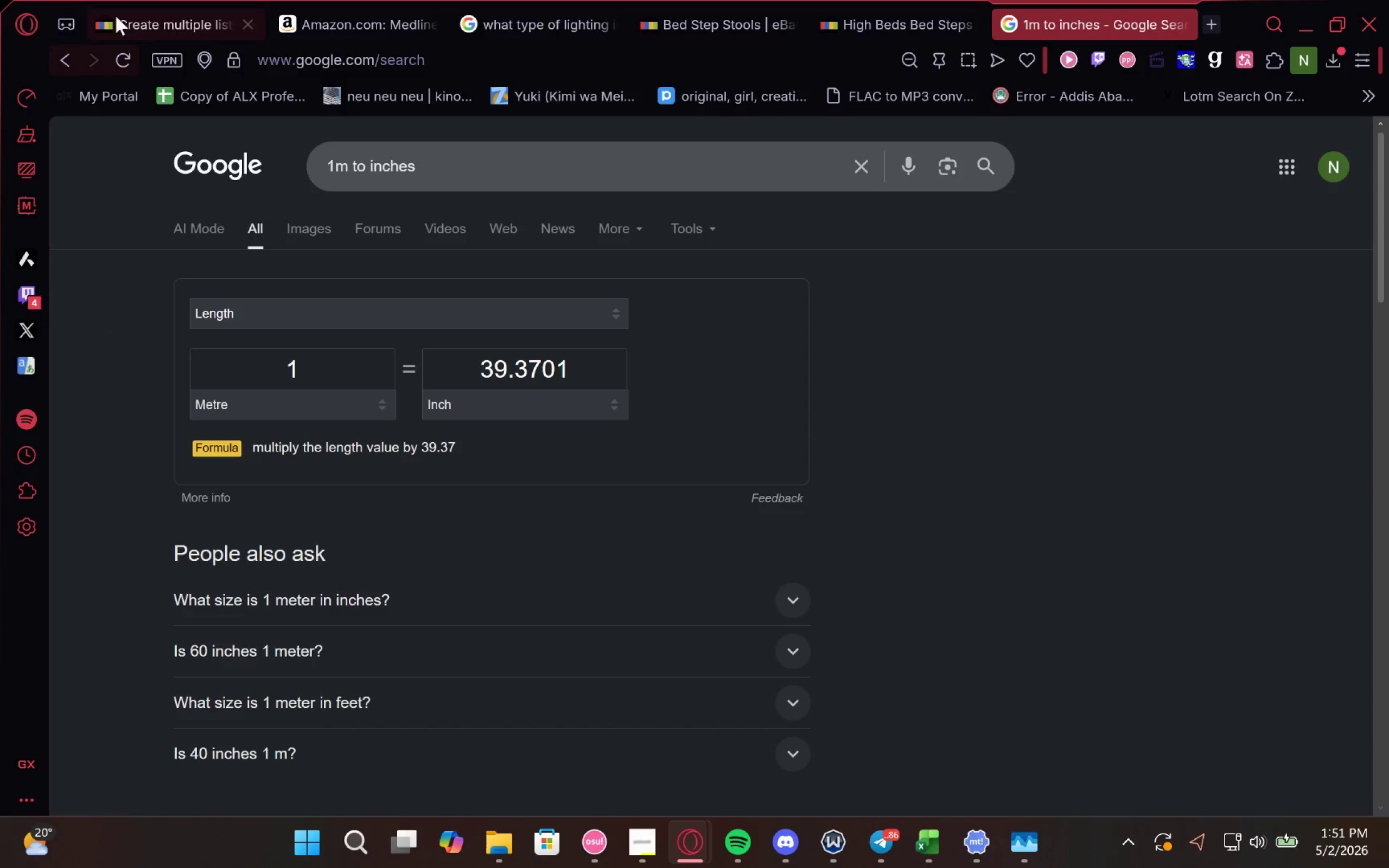 
left_click([120, 4])
 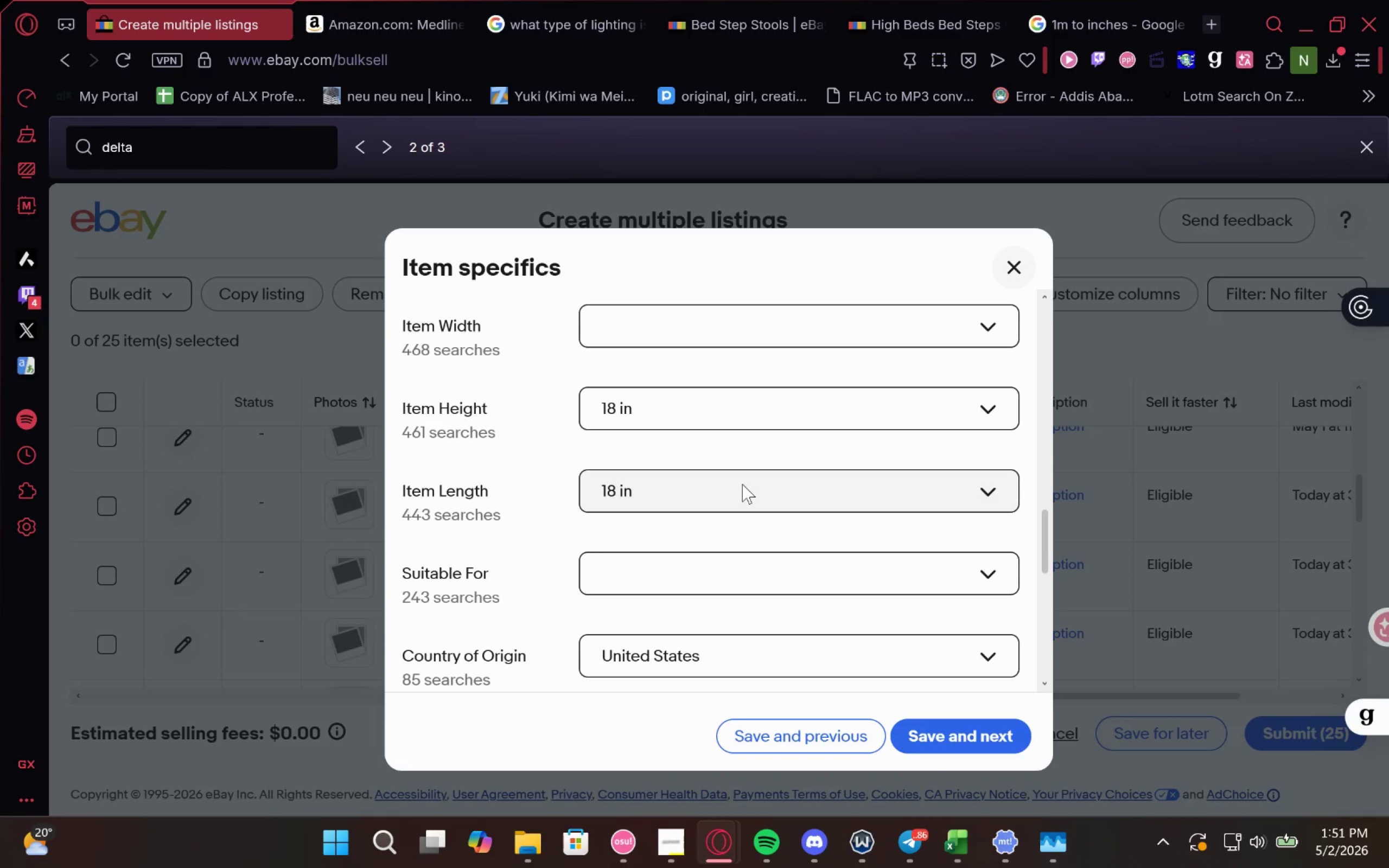 
wait(9.12)
 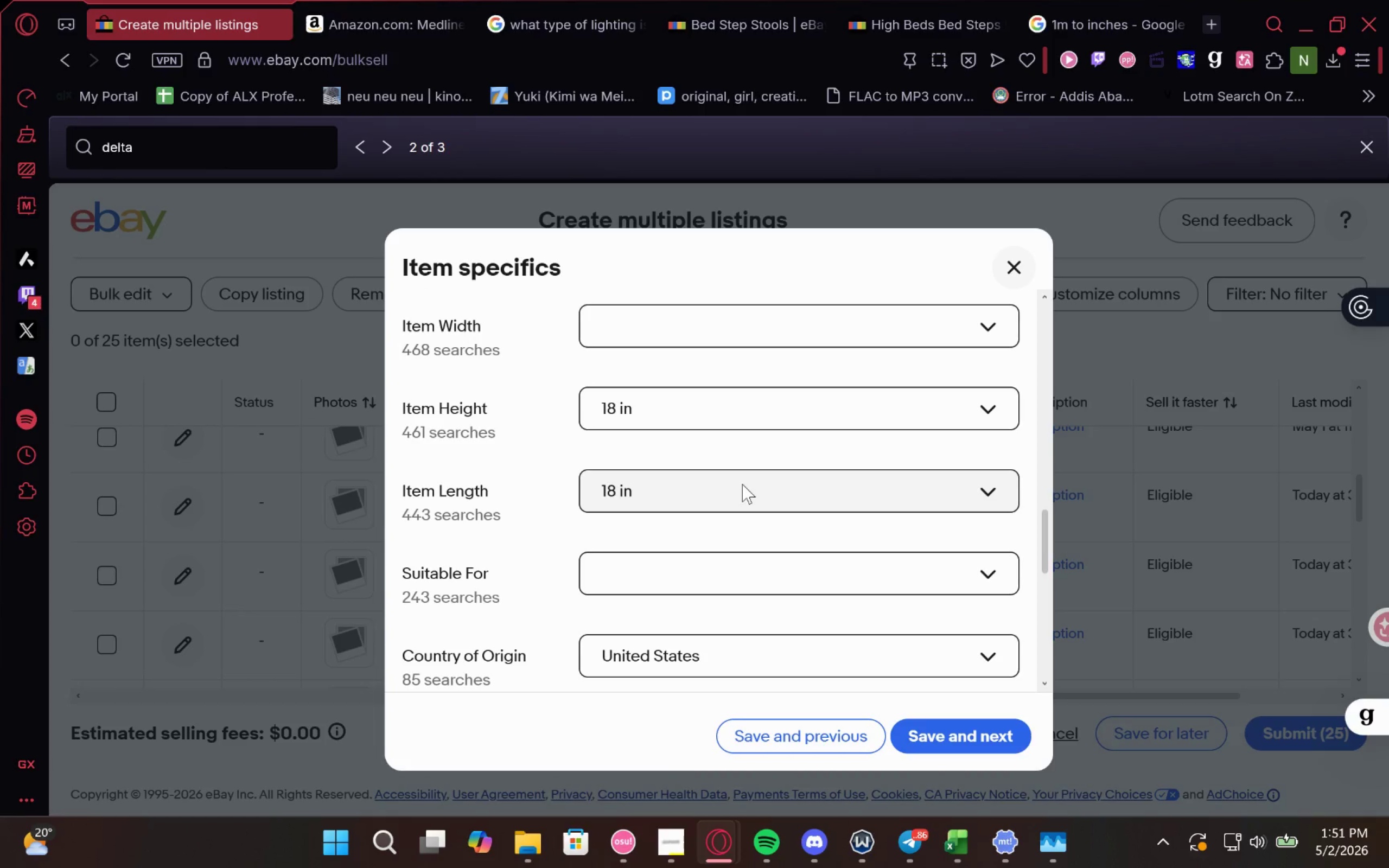 
left_click([712, 475])
 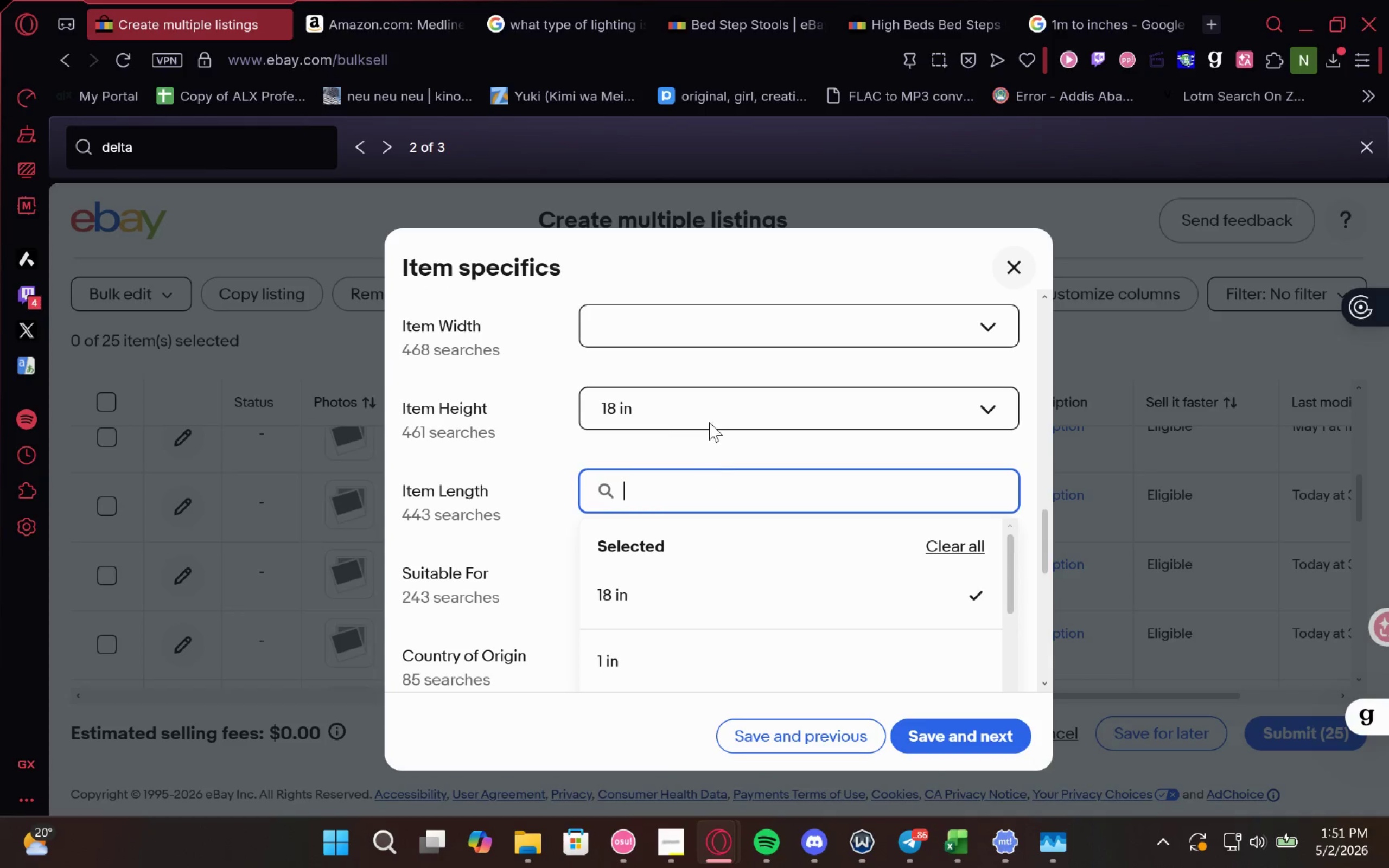 
left_click([716, 394])
 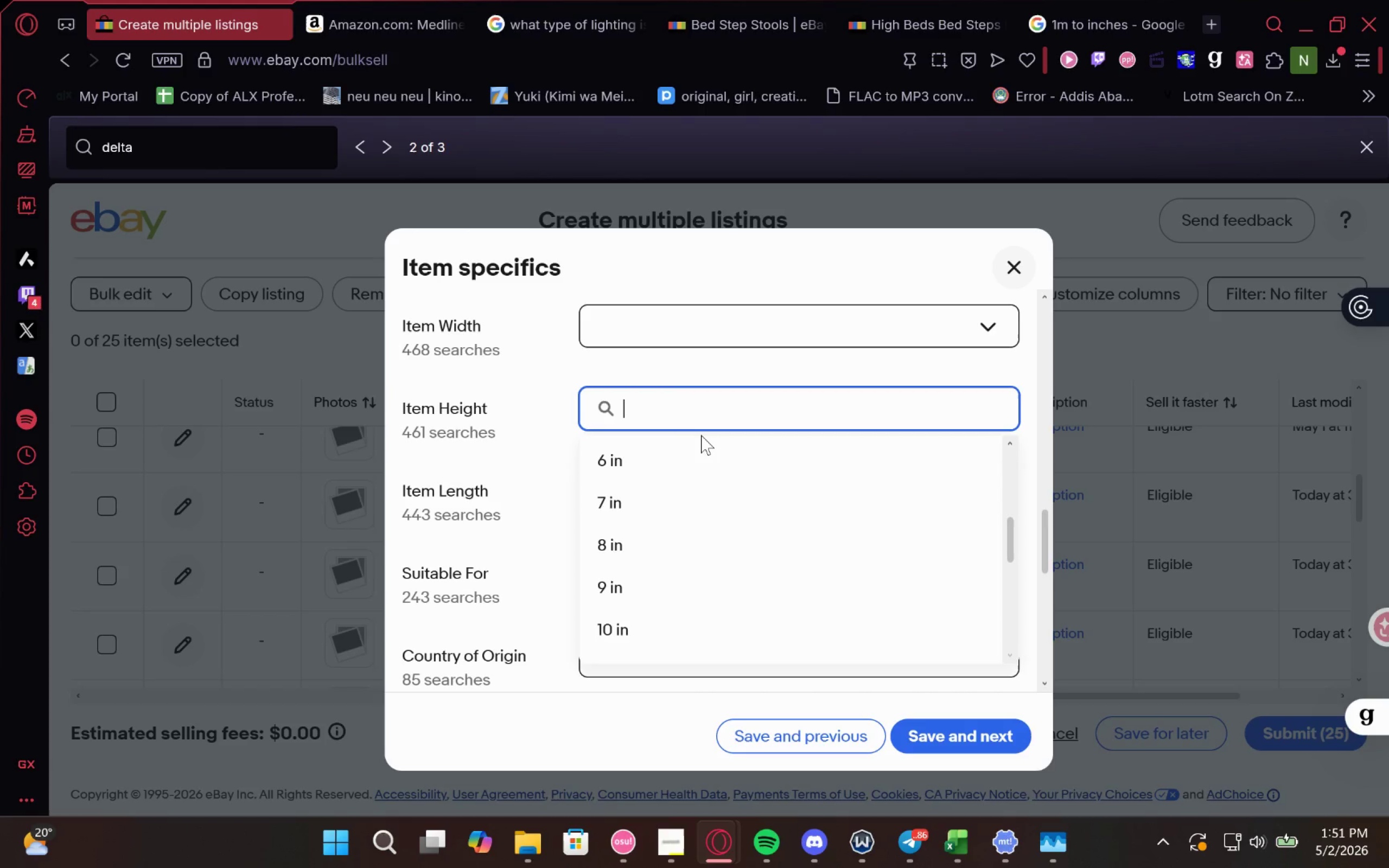 
type(25)
 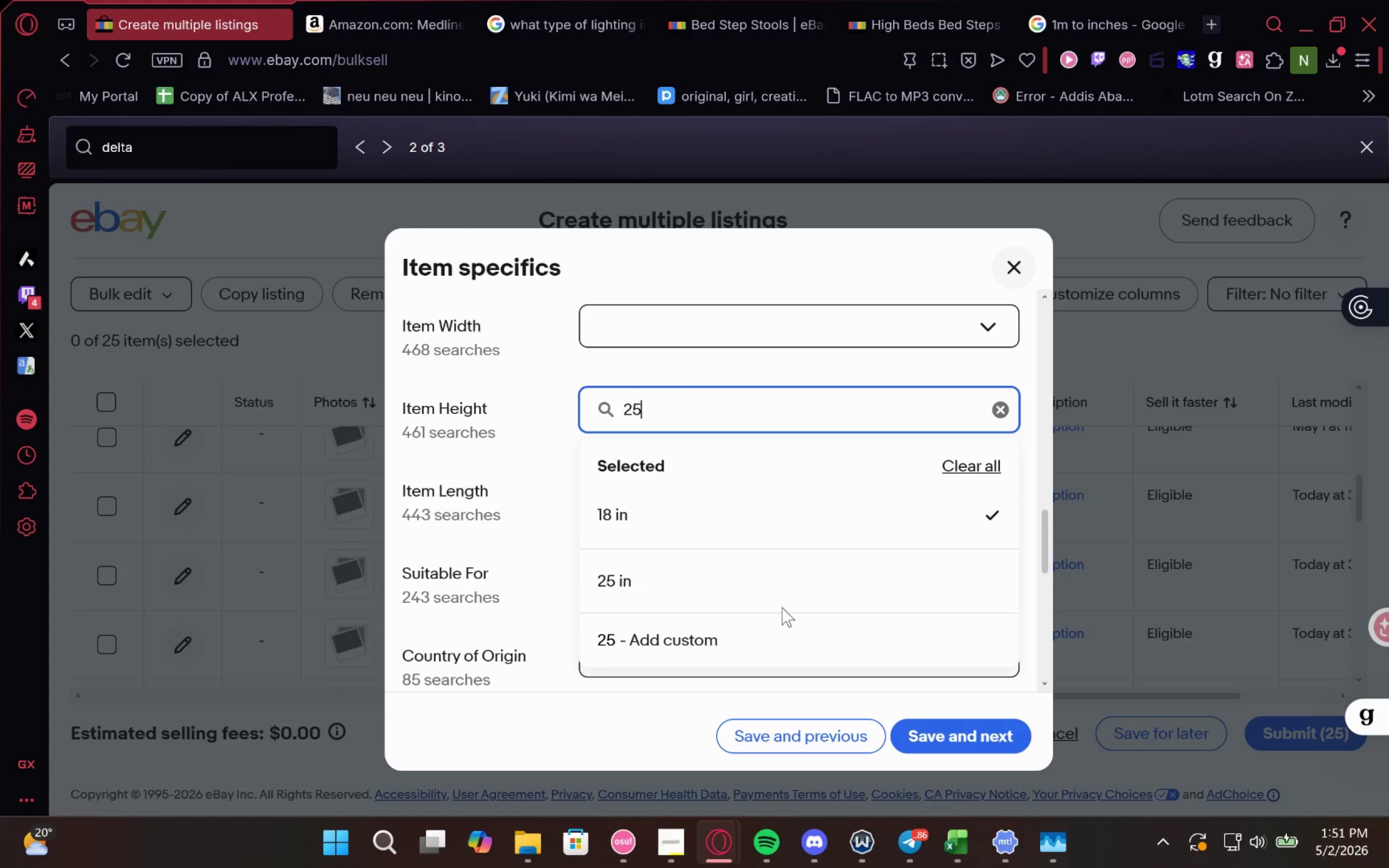 
left_click([802, 598])
 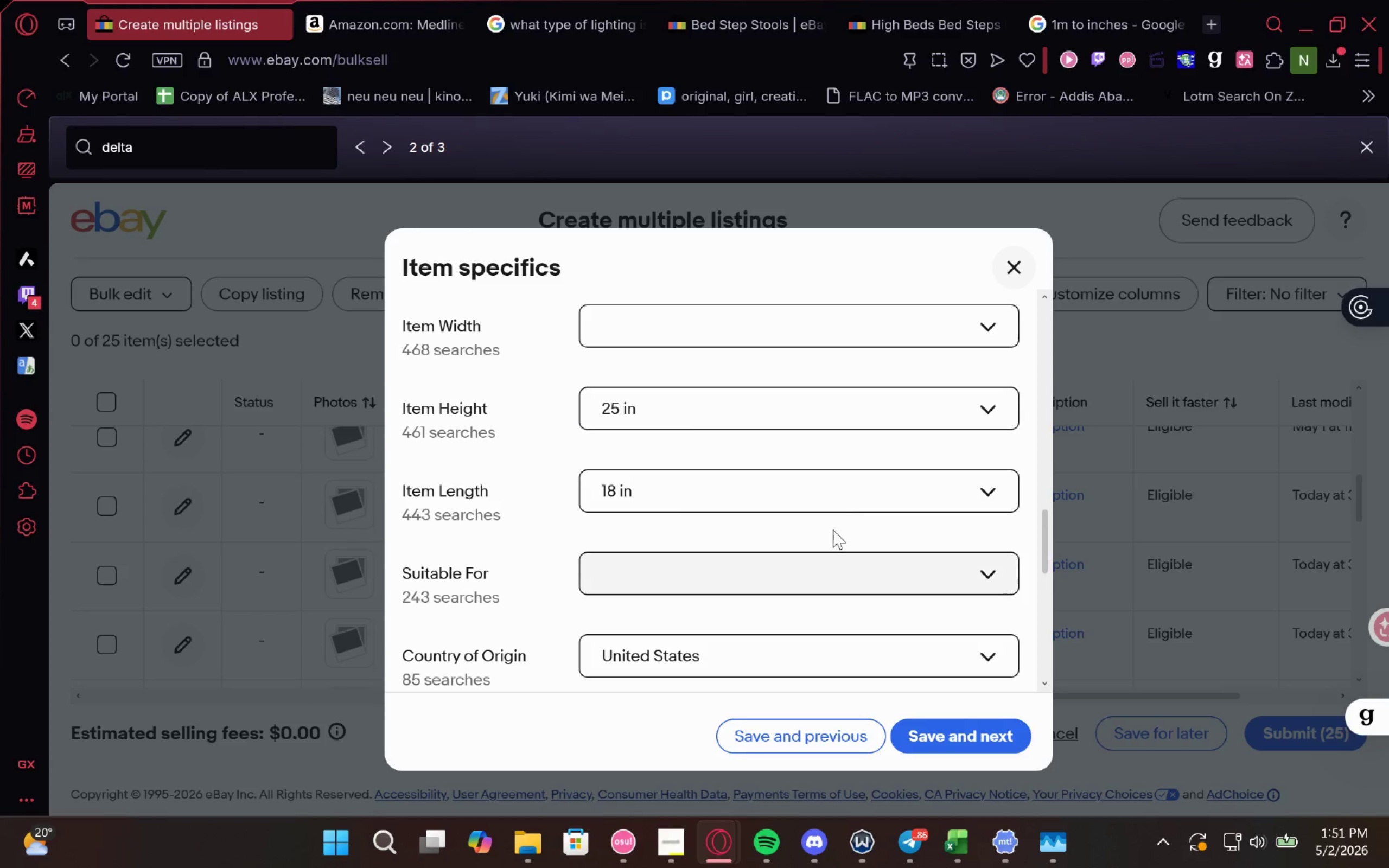 
left_click([841, 497])
 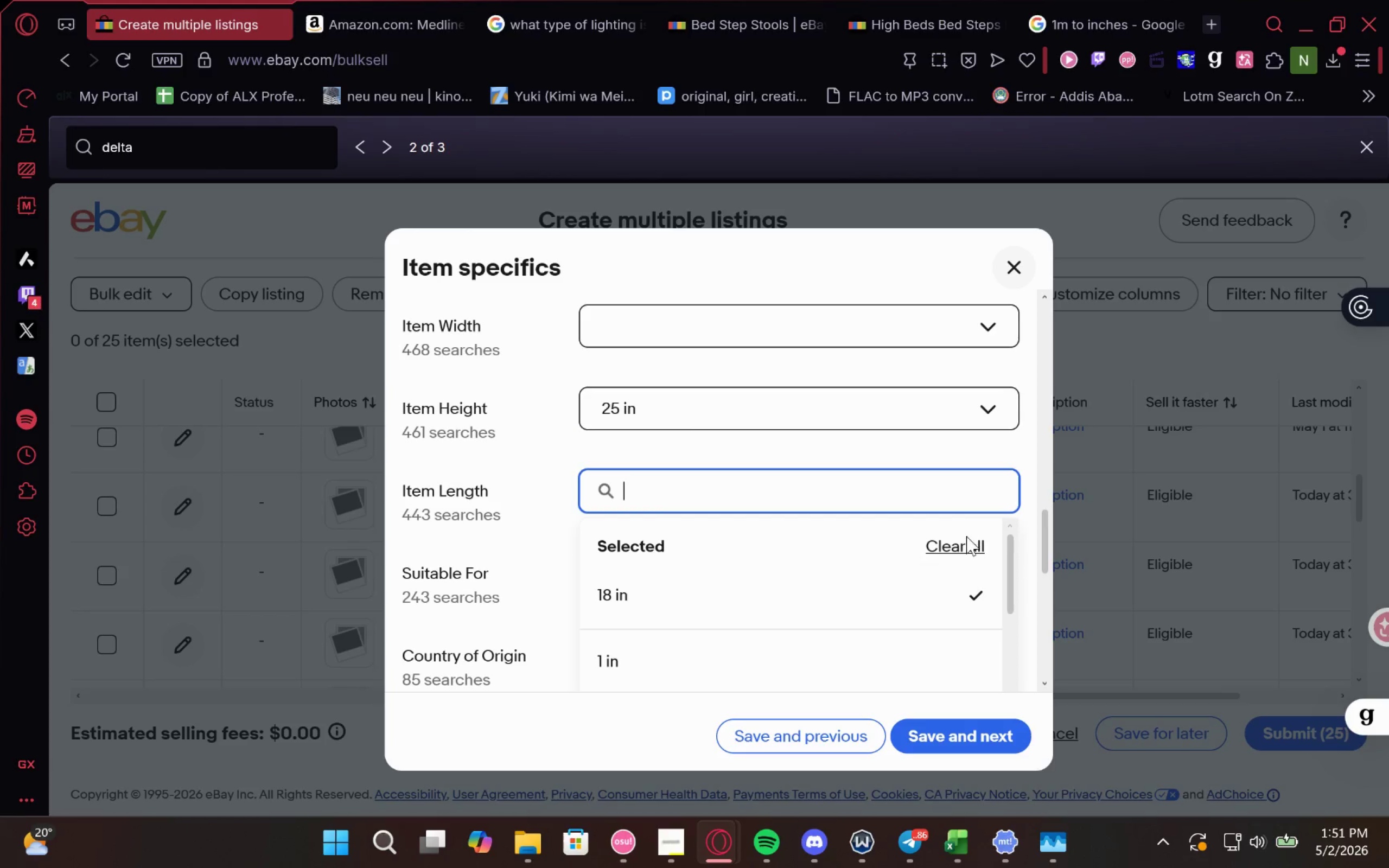 
left_click([963, 541])
 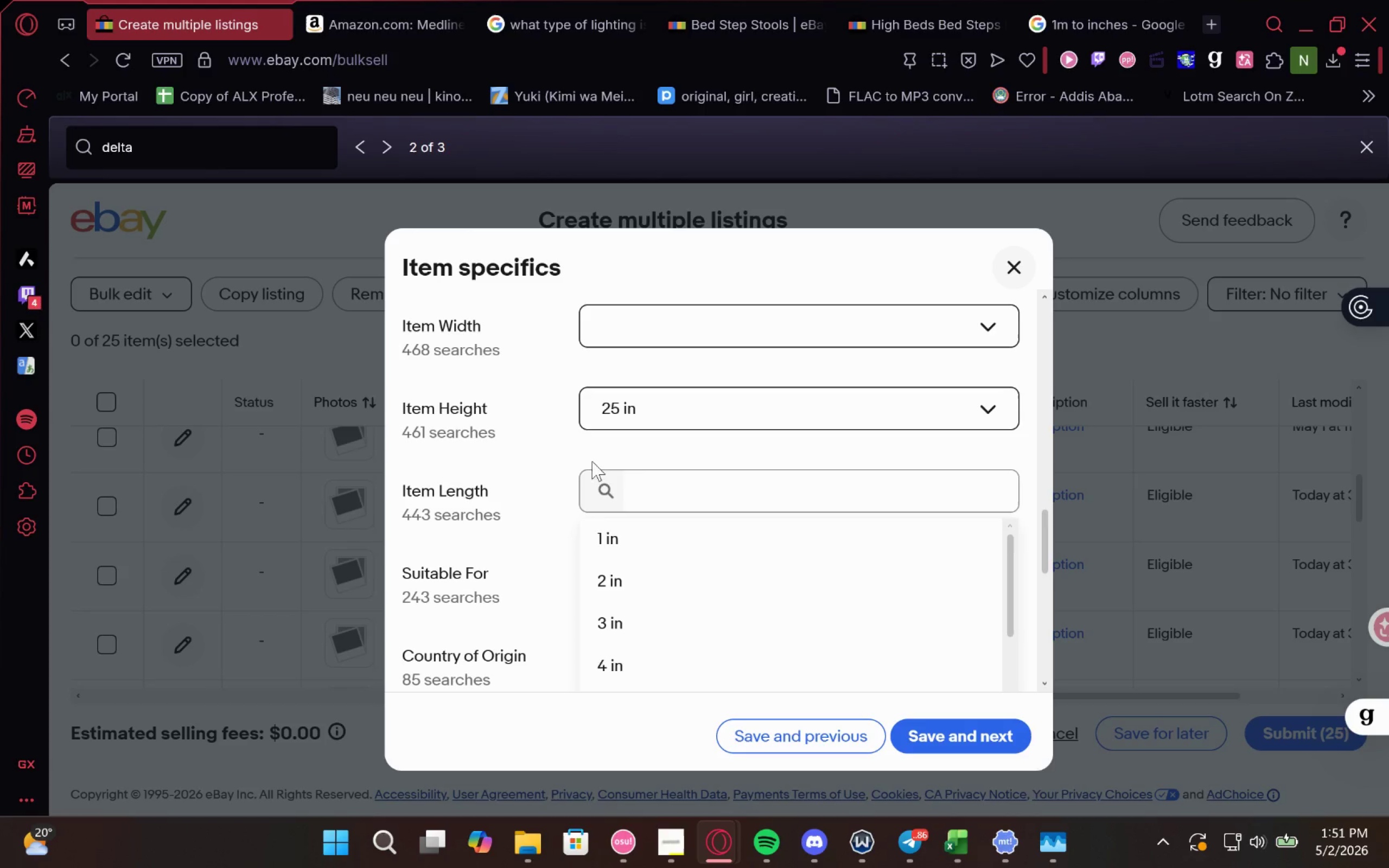 
left_click([640, 444])
 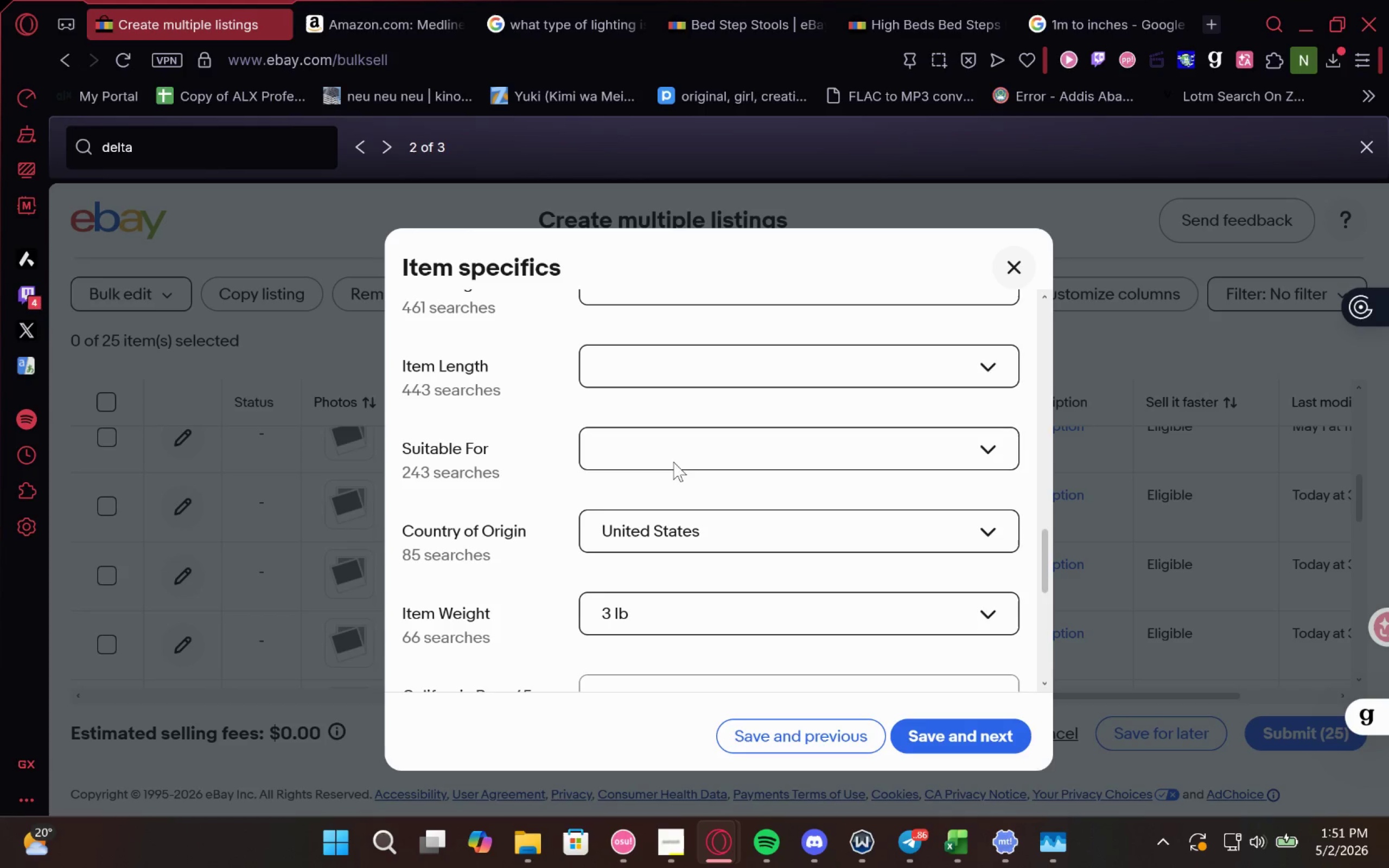 
left_click([674, 452])
 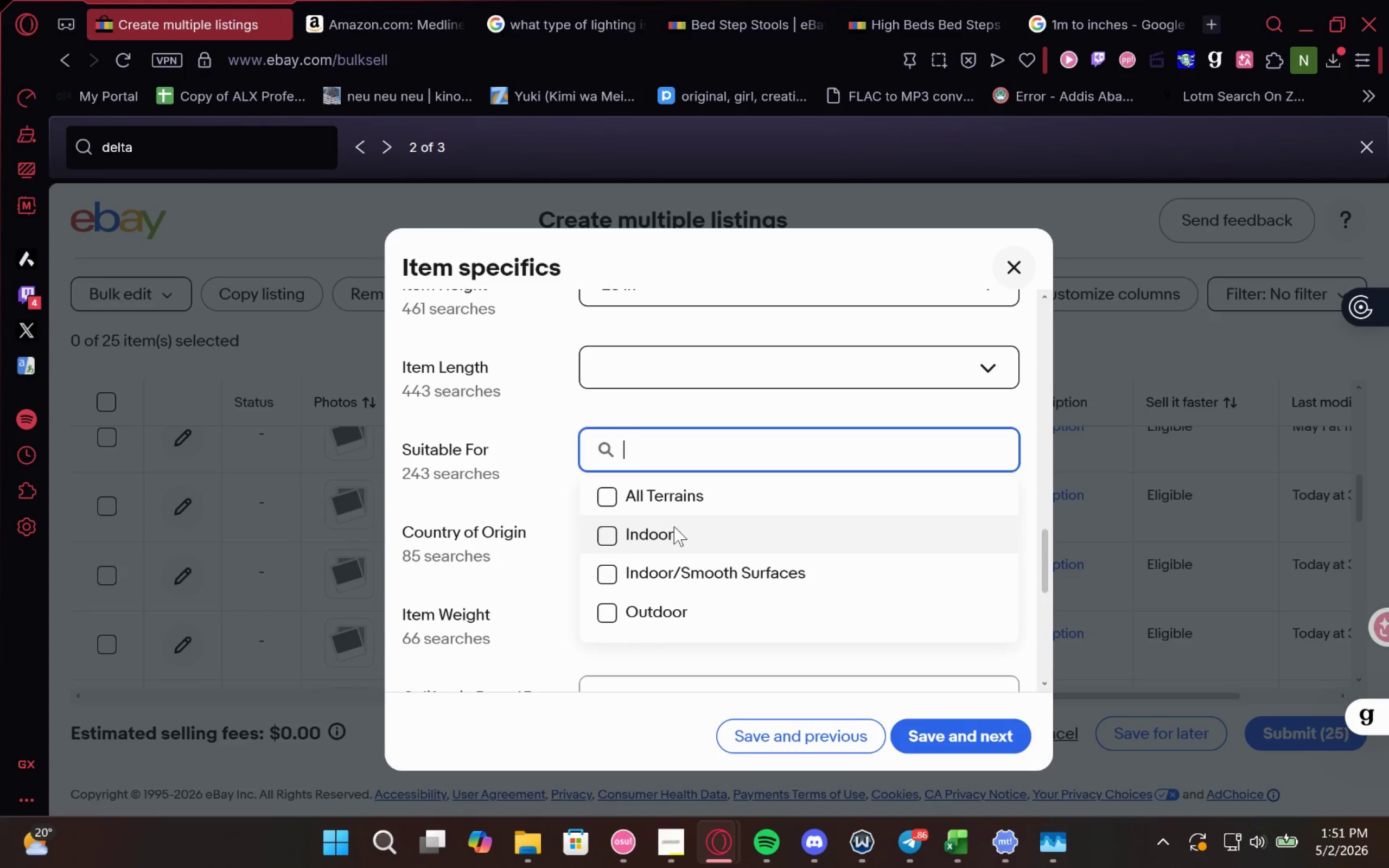 
left_click([718, 507])
 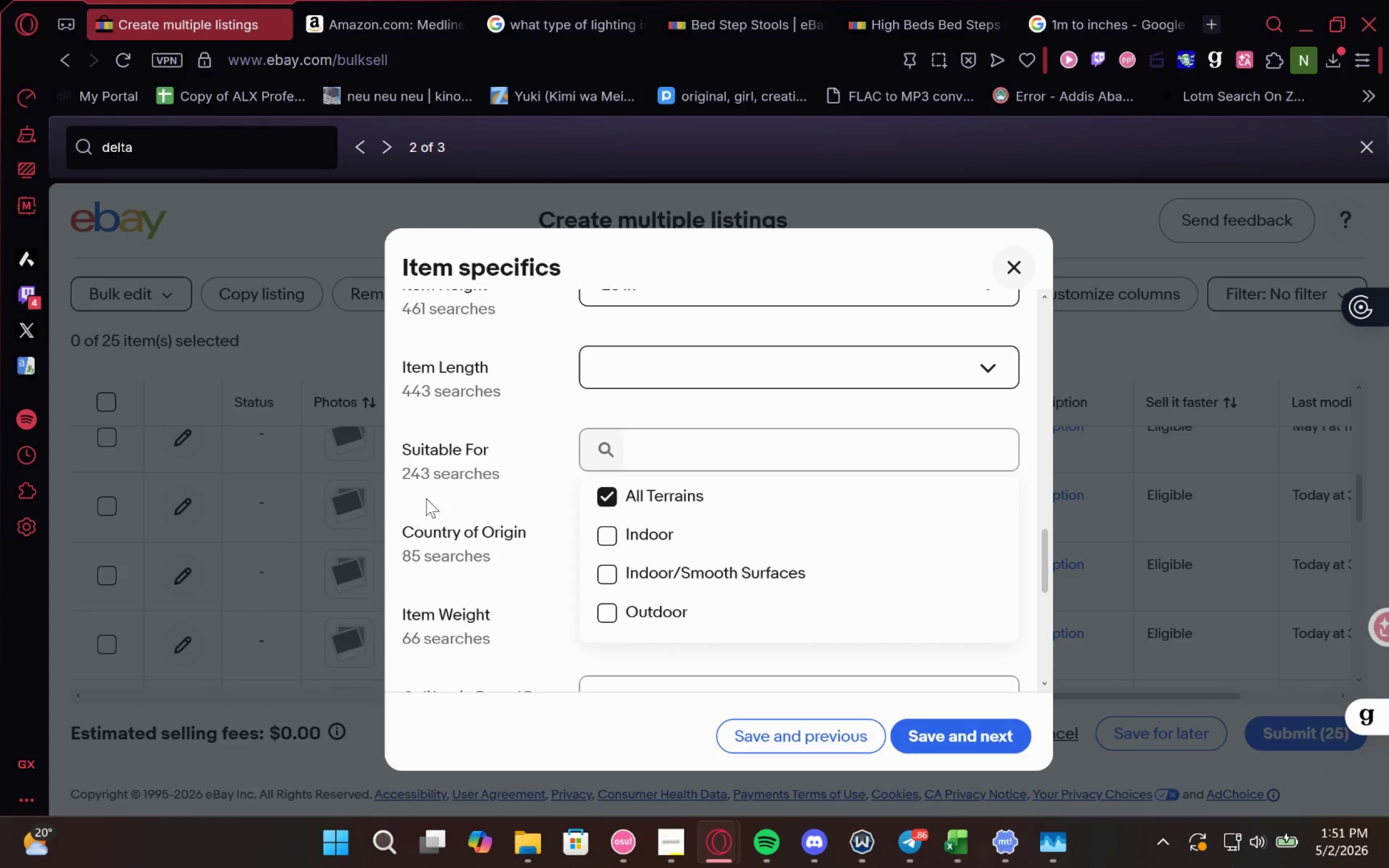 
left_click([524, 479])
 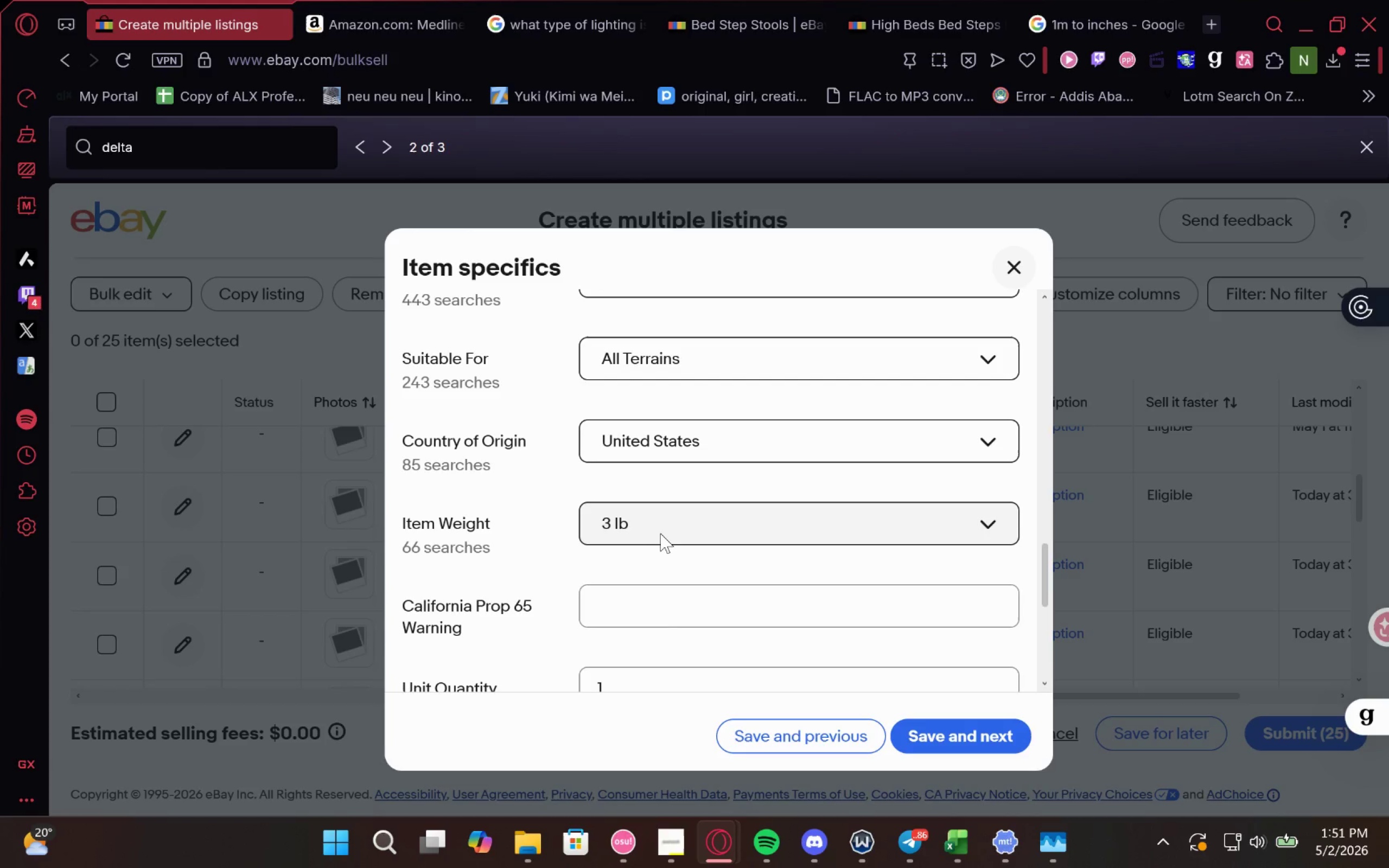 
left_click([662, 533])
 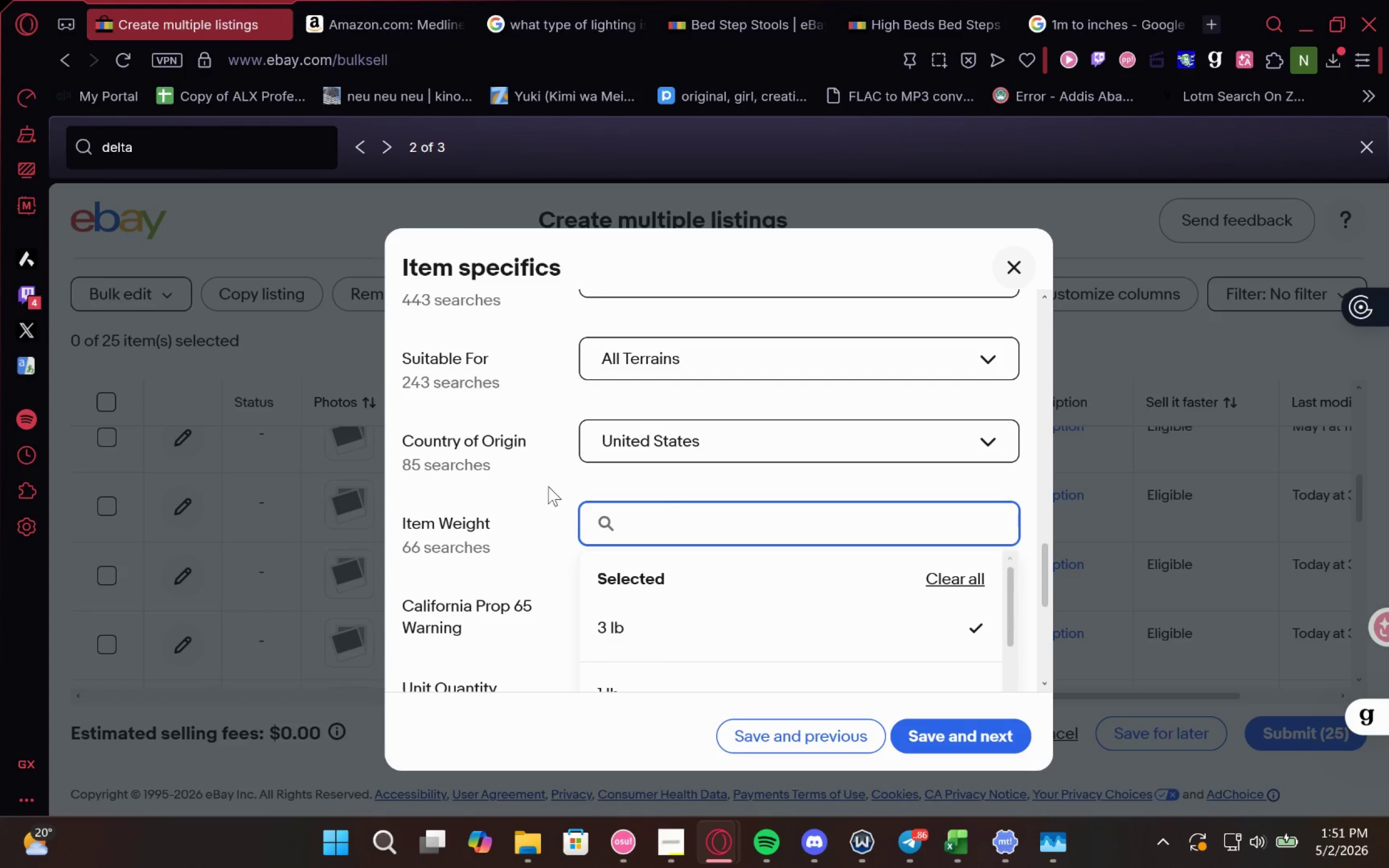 
mouse_move([699, 529])
 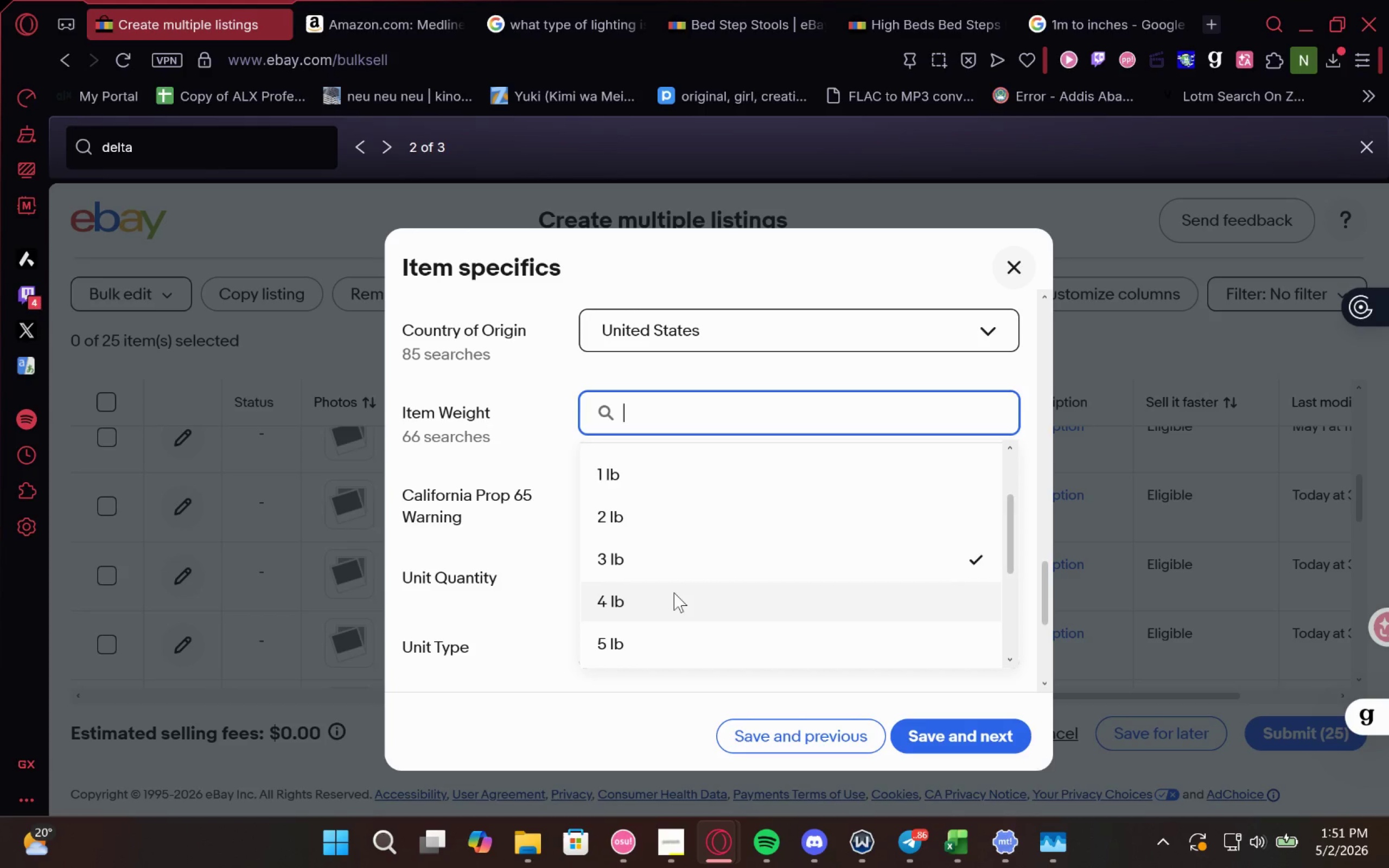 
left_click([656, 602])
 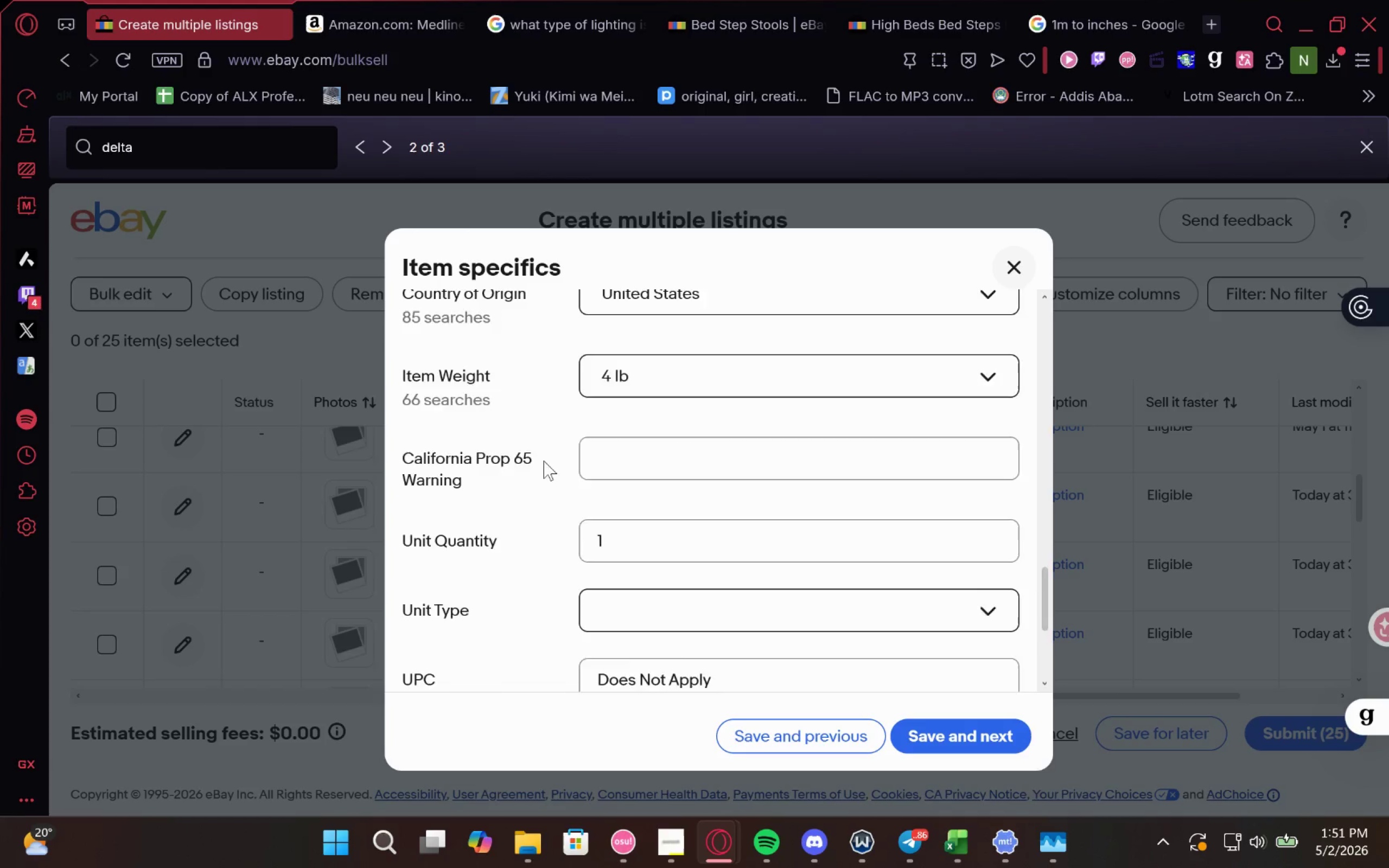 
left_click([545, 490])
 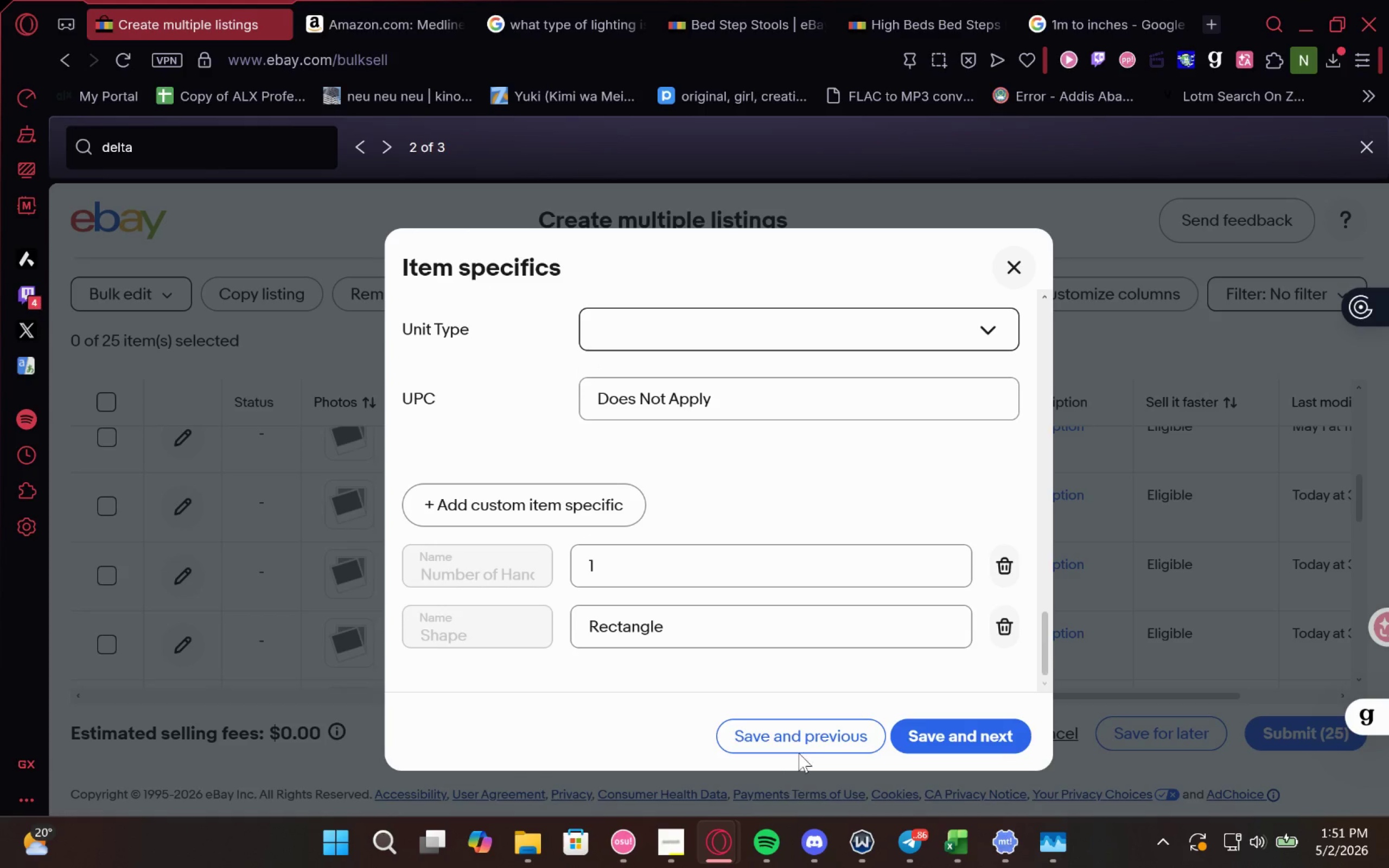 
left_click([805, 738])
 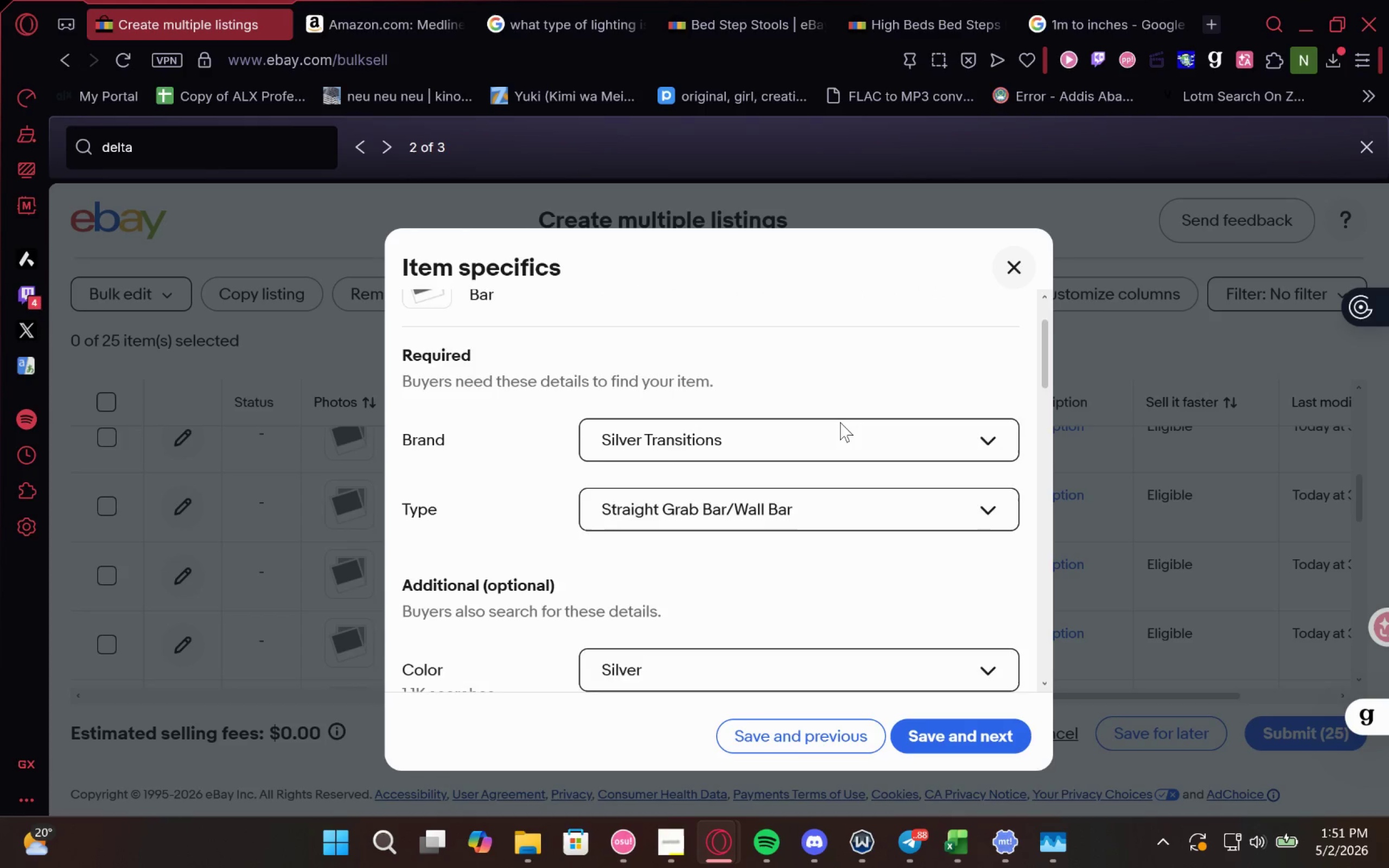 
left_click([769, 521])
 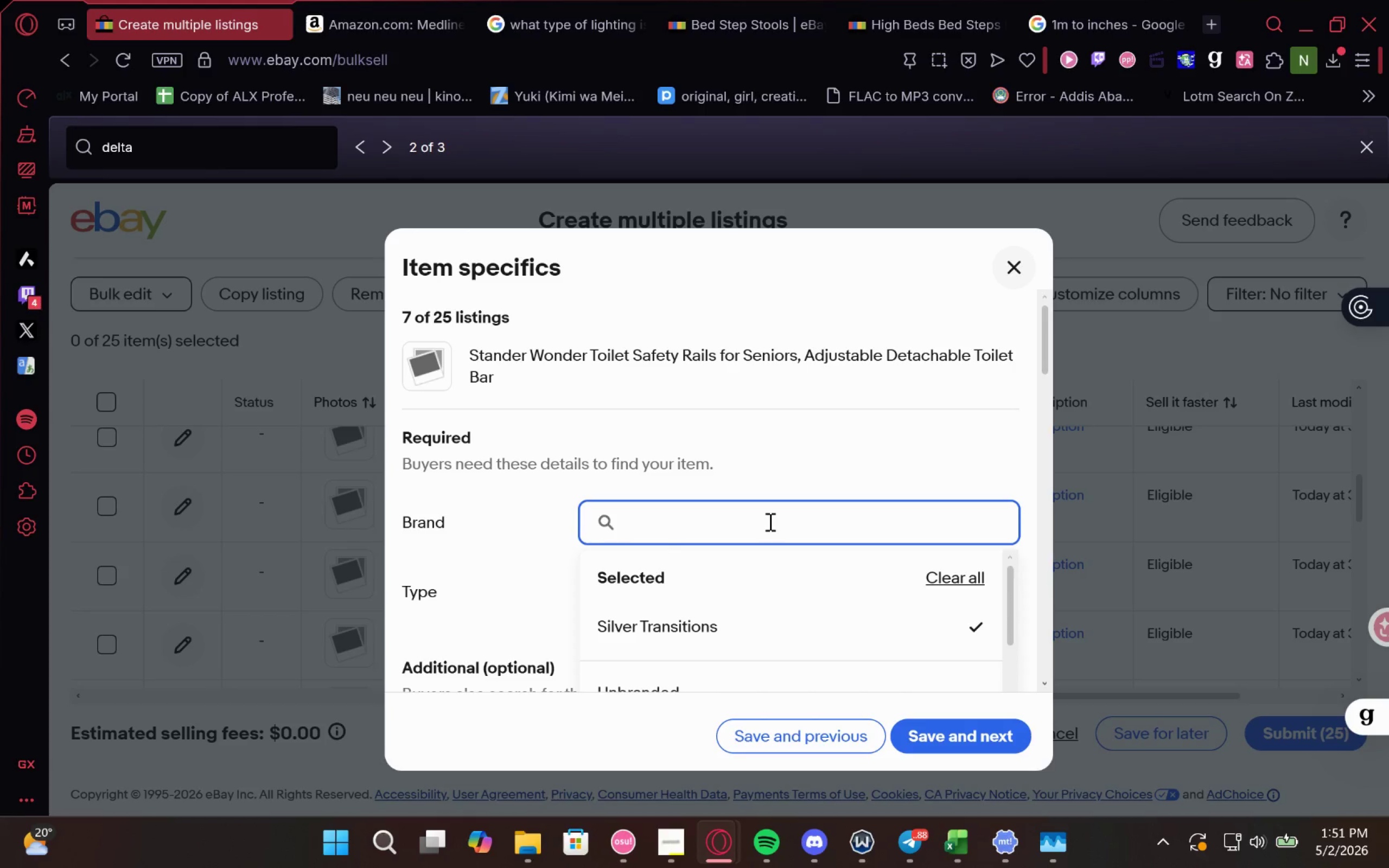 
type(Standr)
 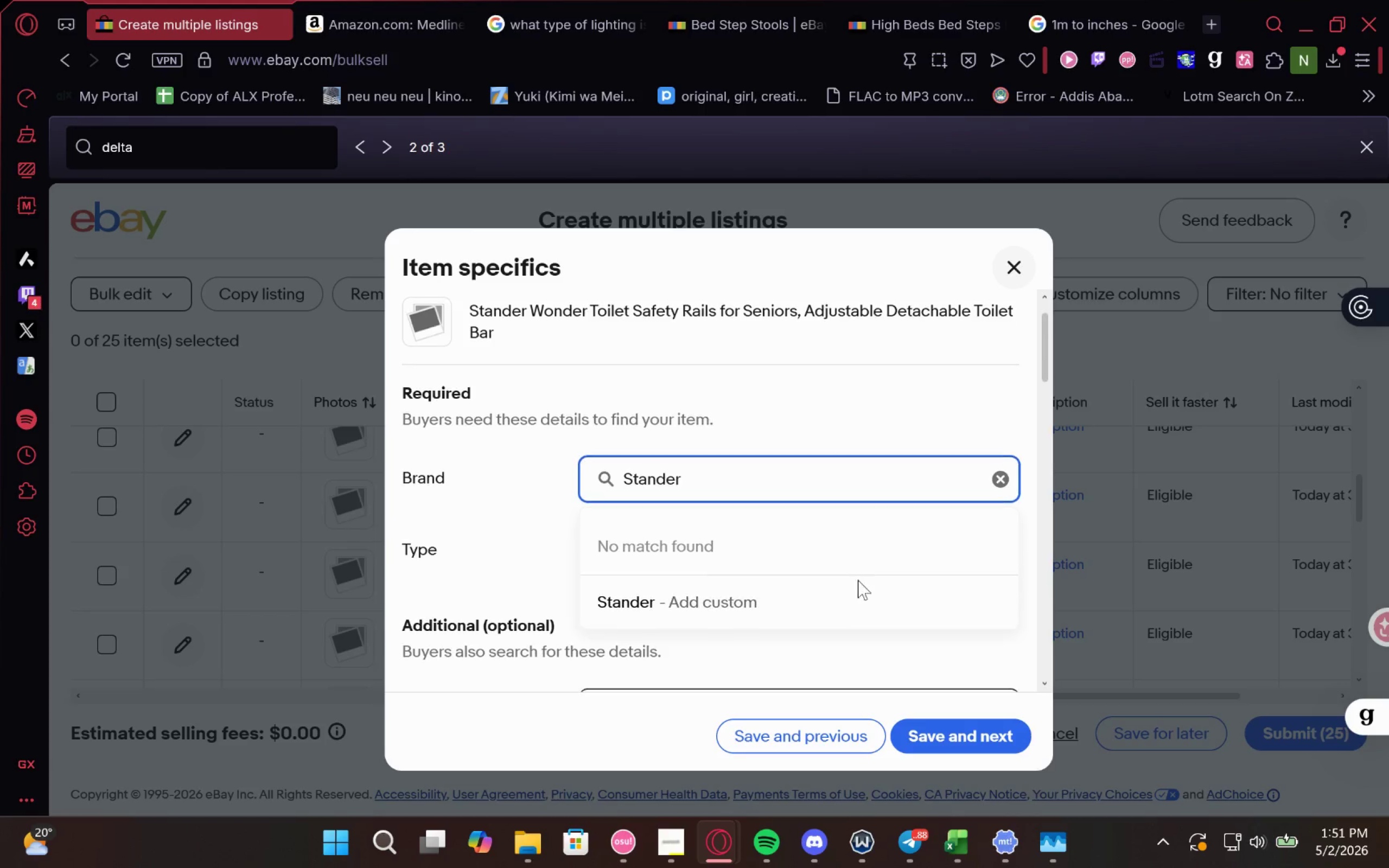 
left_click([751, 583])
 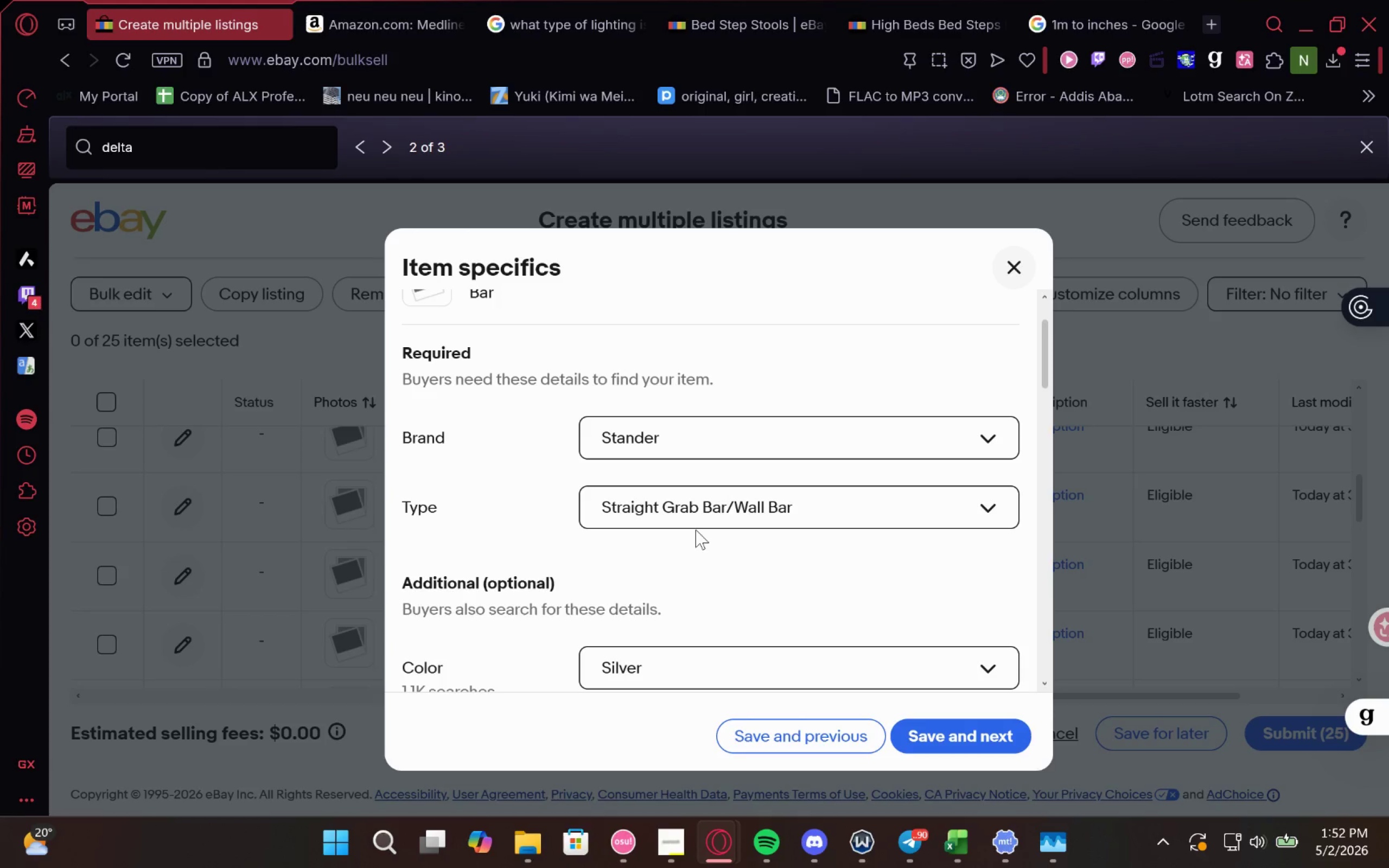 
wait(22.08)
 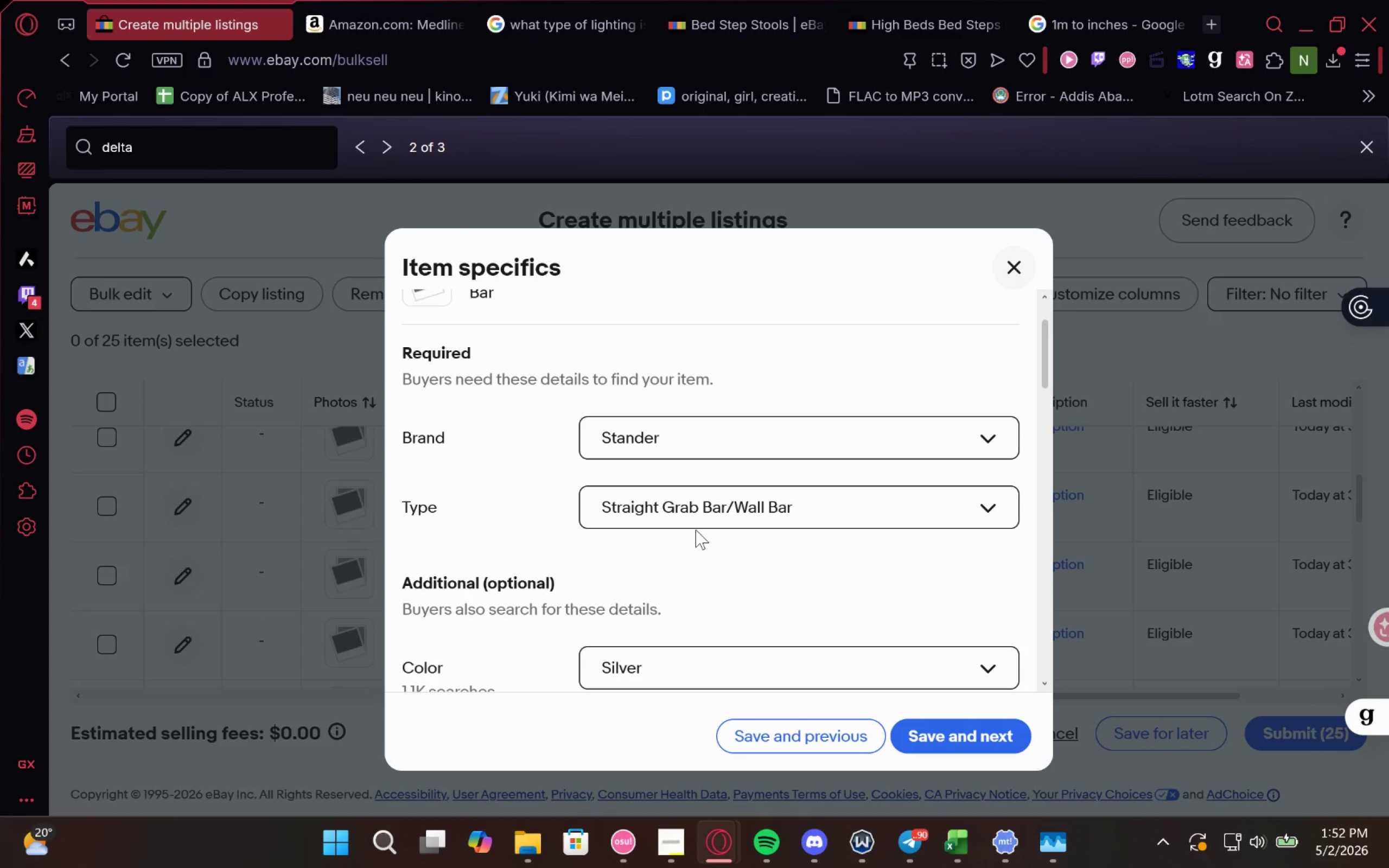 
scroll: coordinate [673, 486], scroll_direction: none, amount: 0.0
 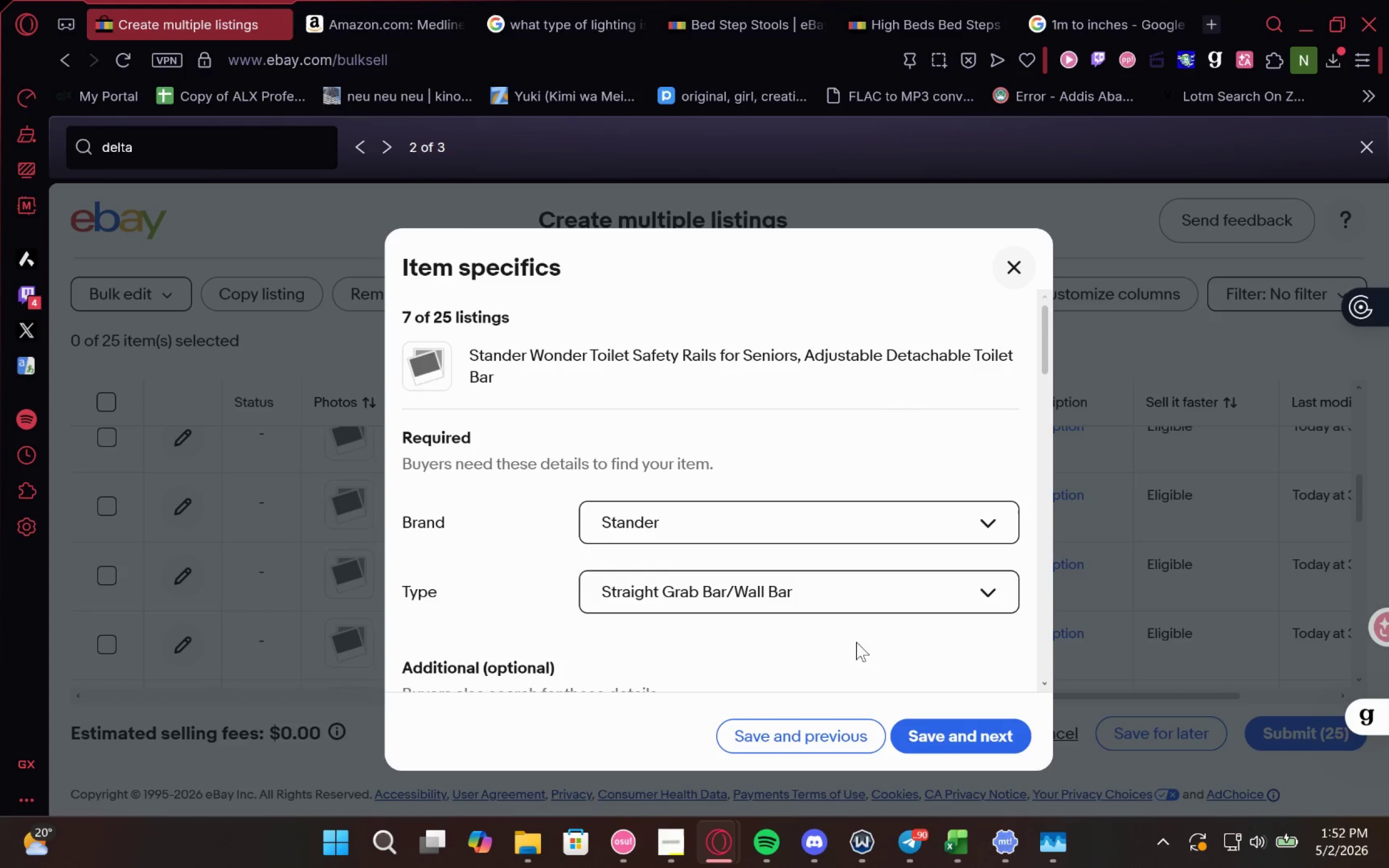 
left_click([842, 596])
 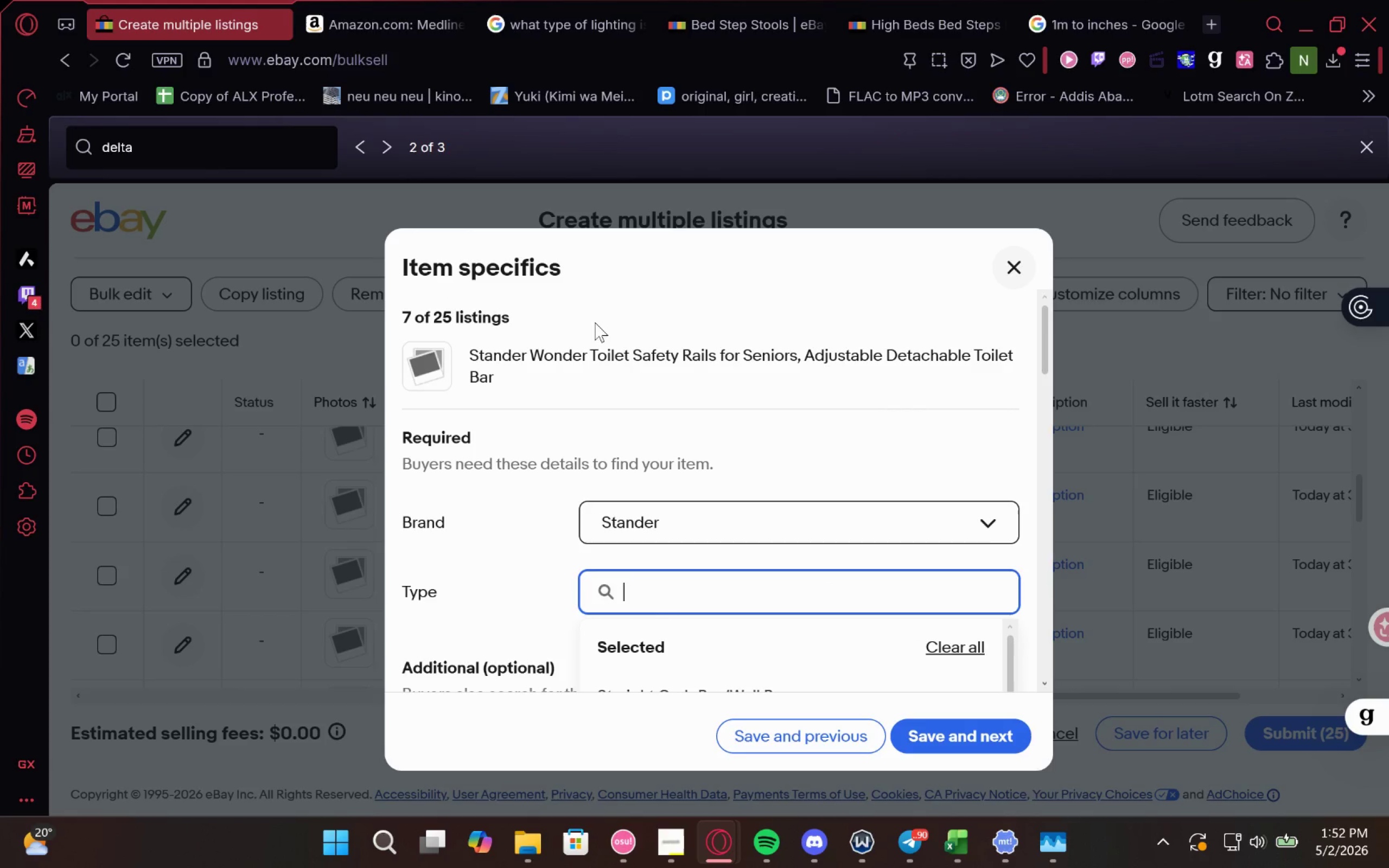 
left_click_drag(start_coordinate=[592, 357], to_coordinate=[716, 353])
 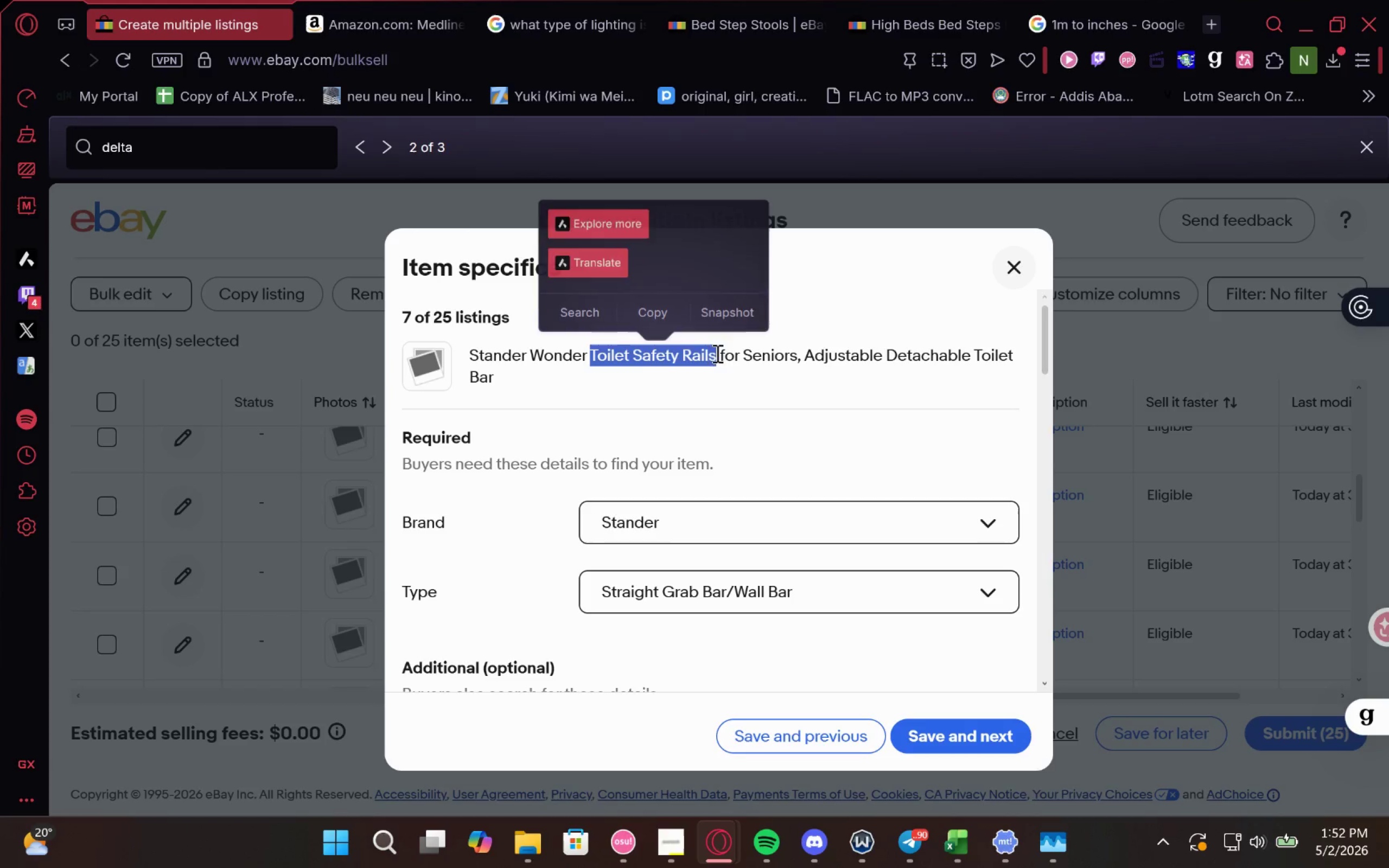 
key(Control+C)
 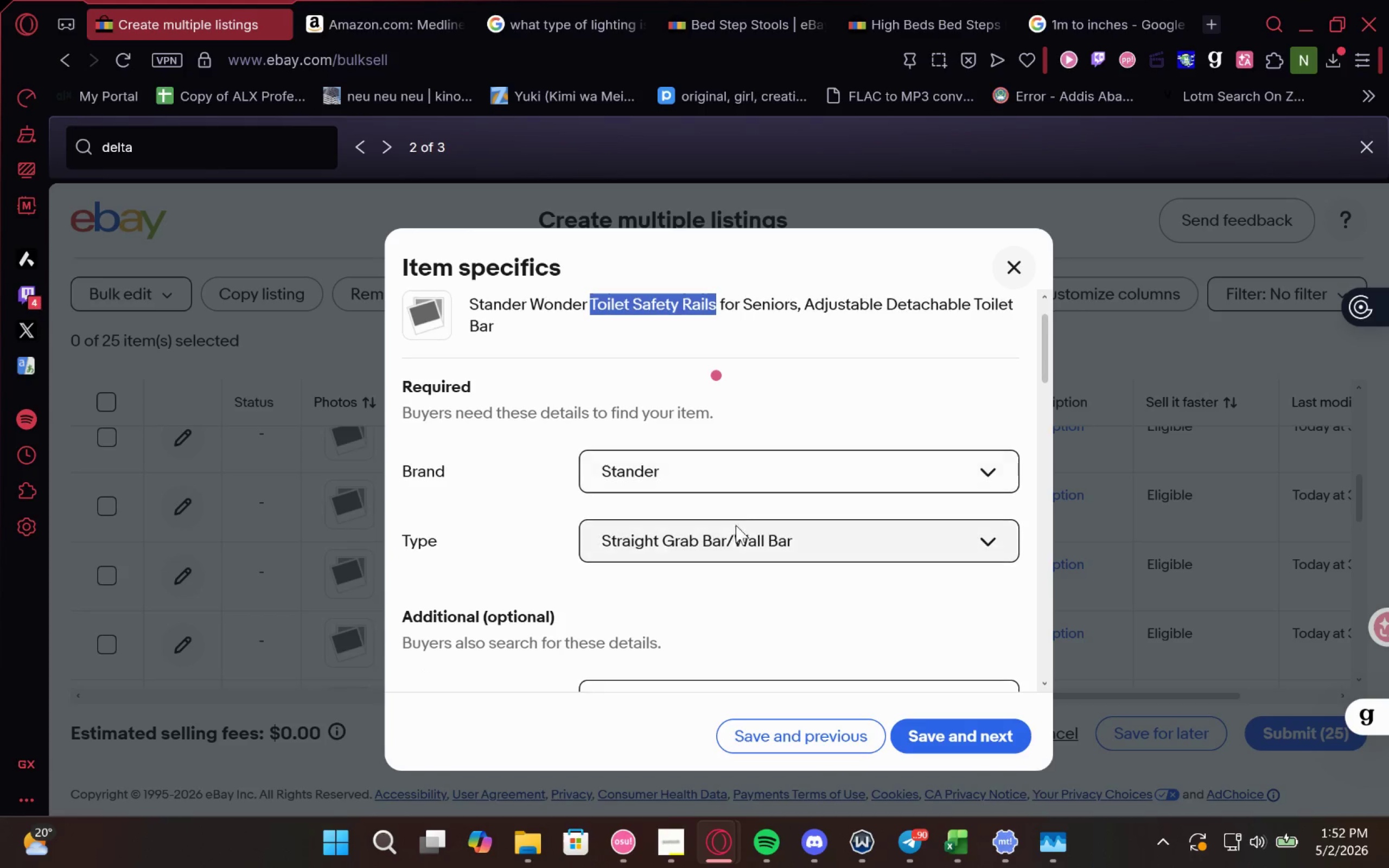 
left_click([733, 532])
 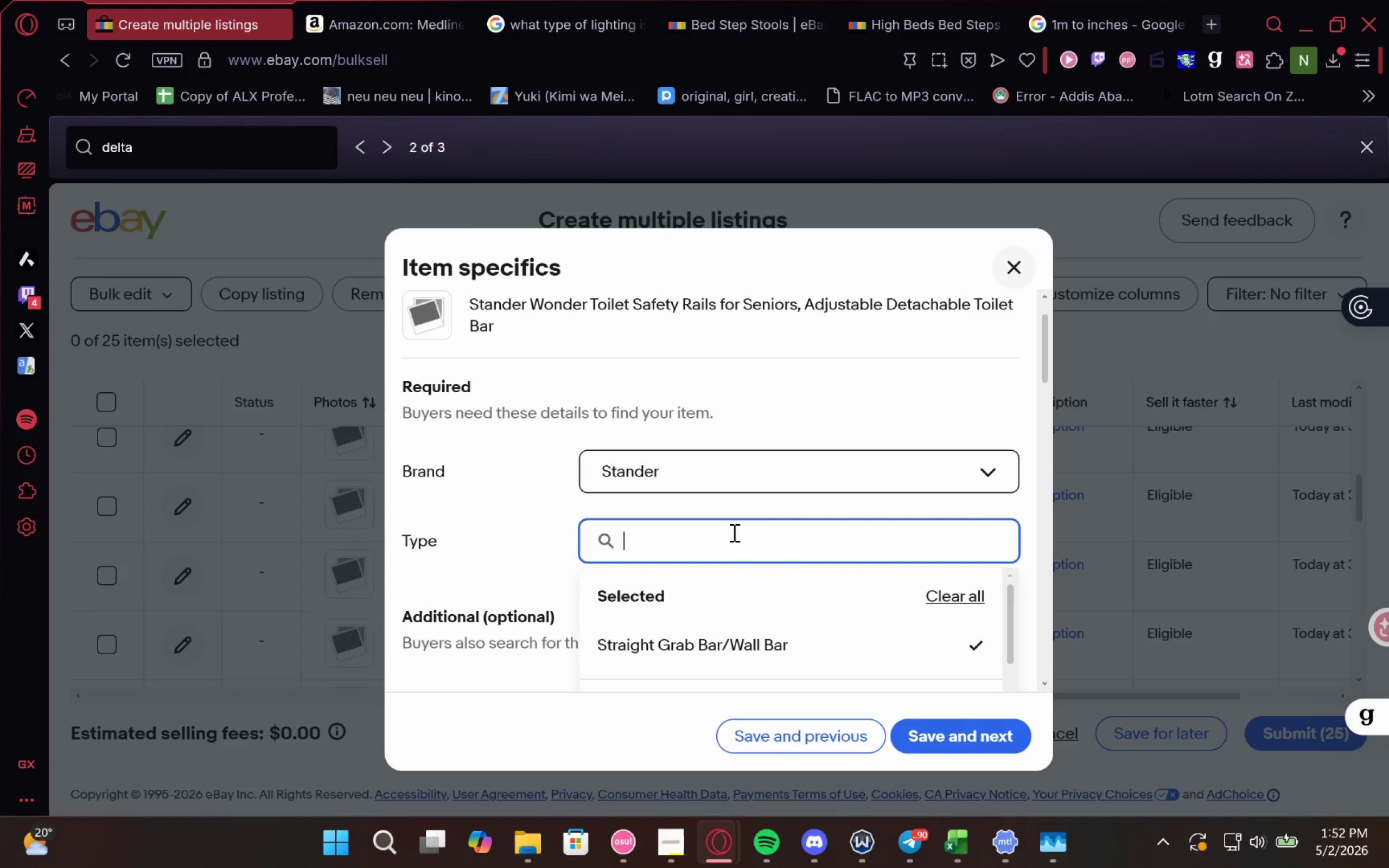 
key(Control+V)
 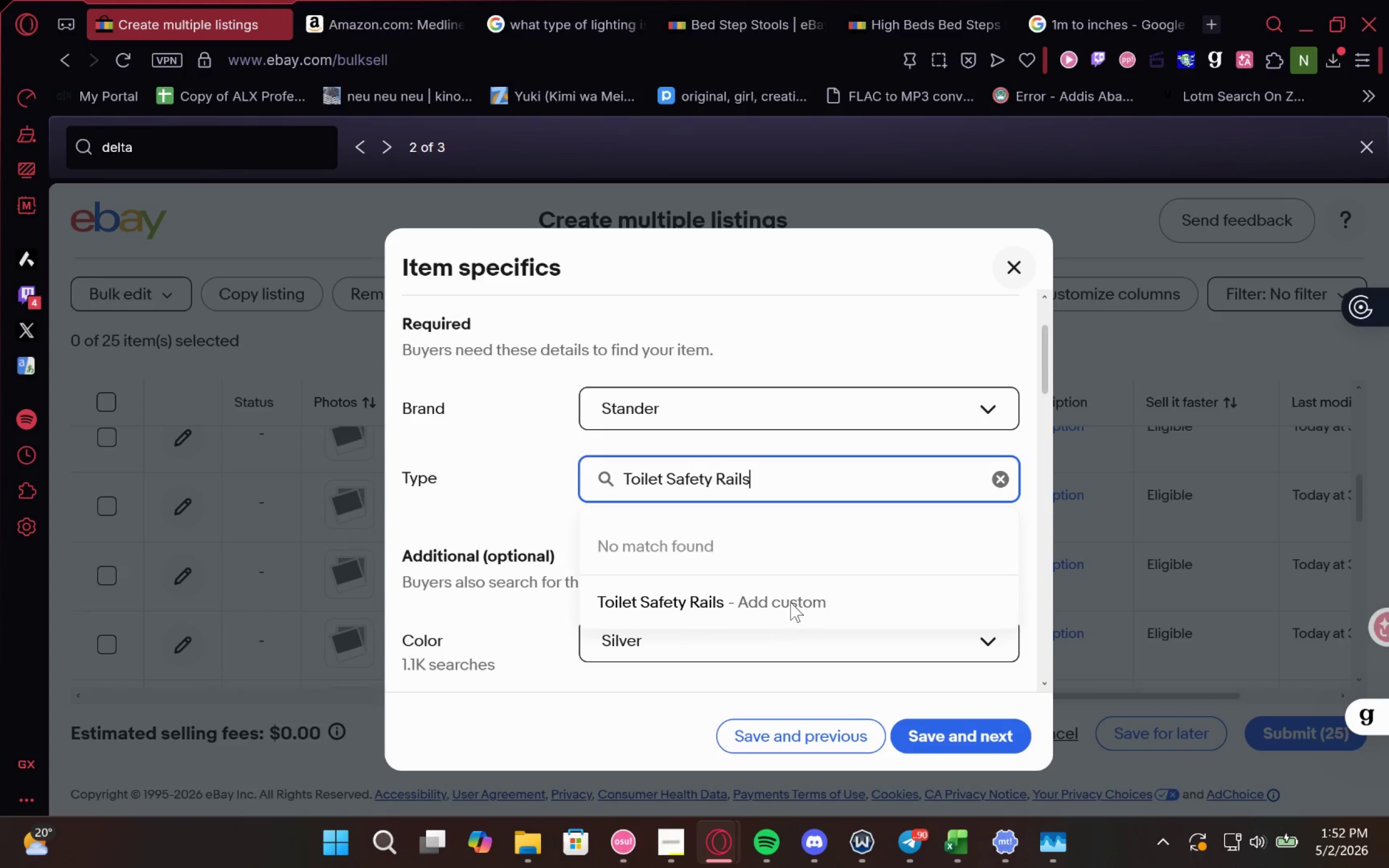 
left_click([787, 605])
 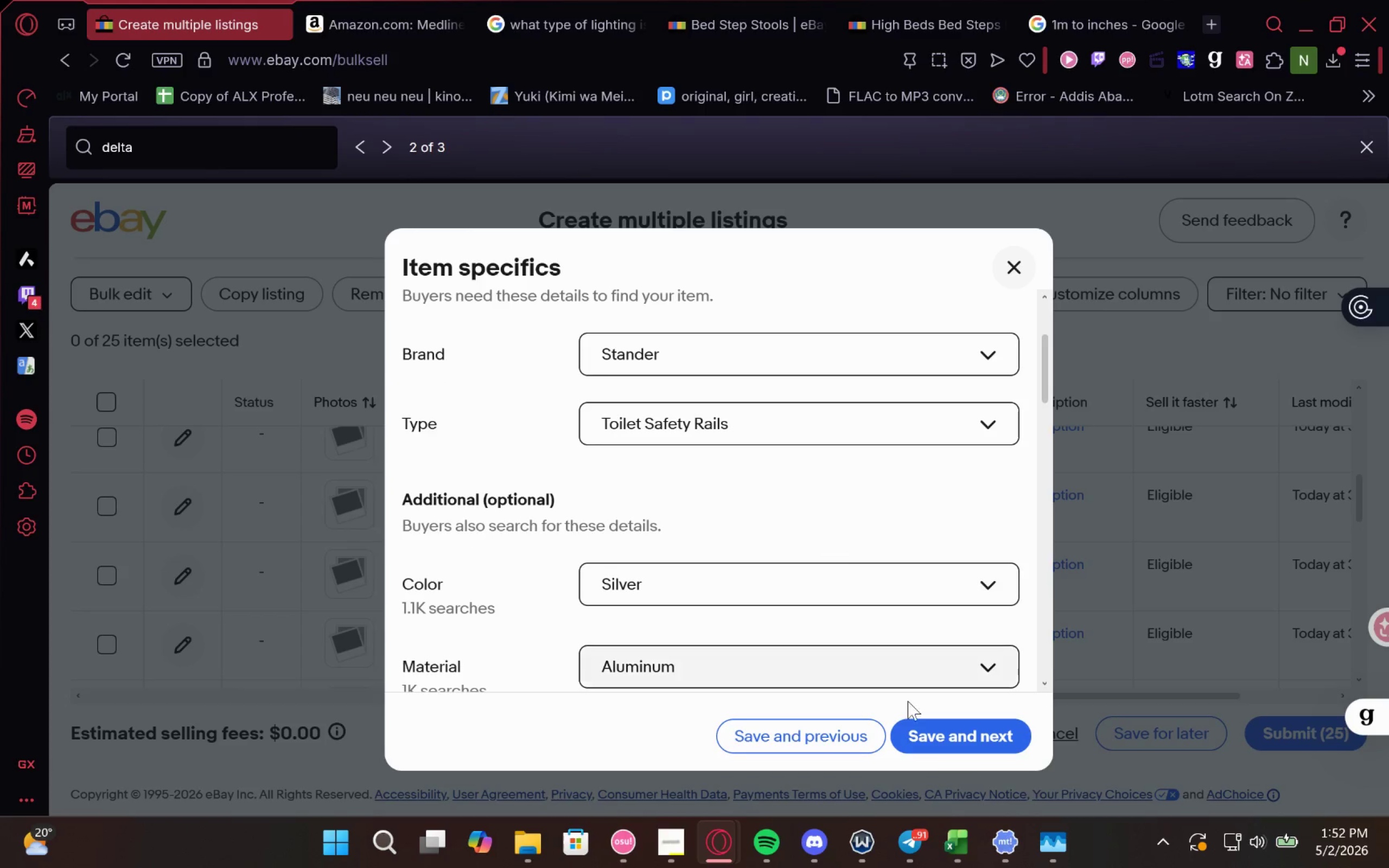 
left_click([963, 867])
 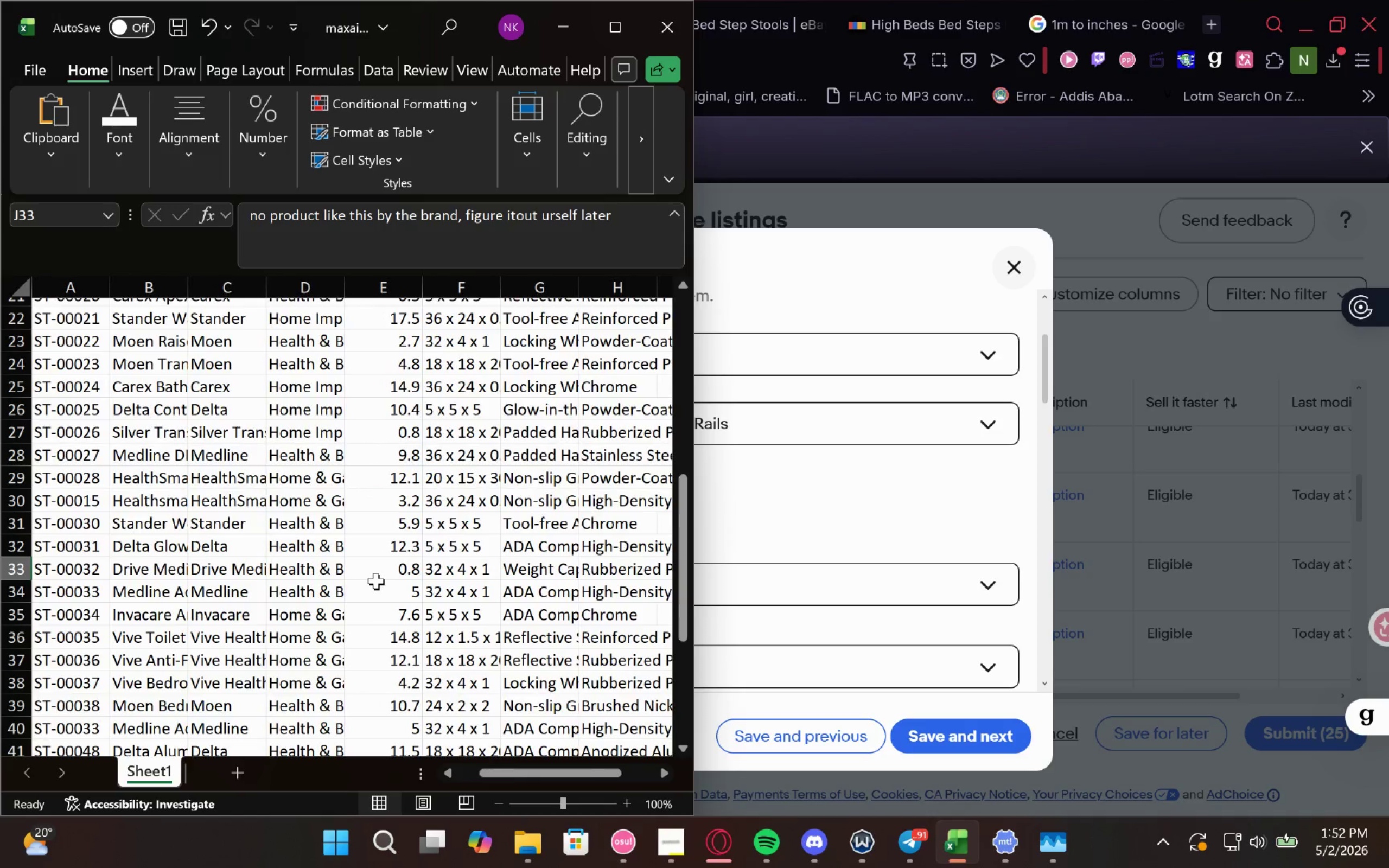 
left_click([271, 521])
 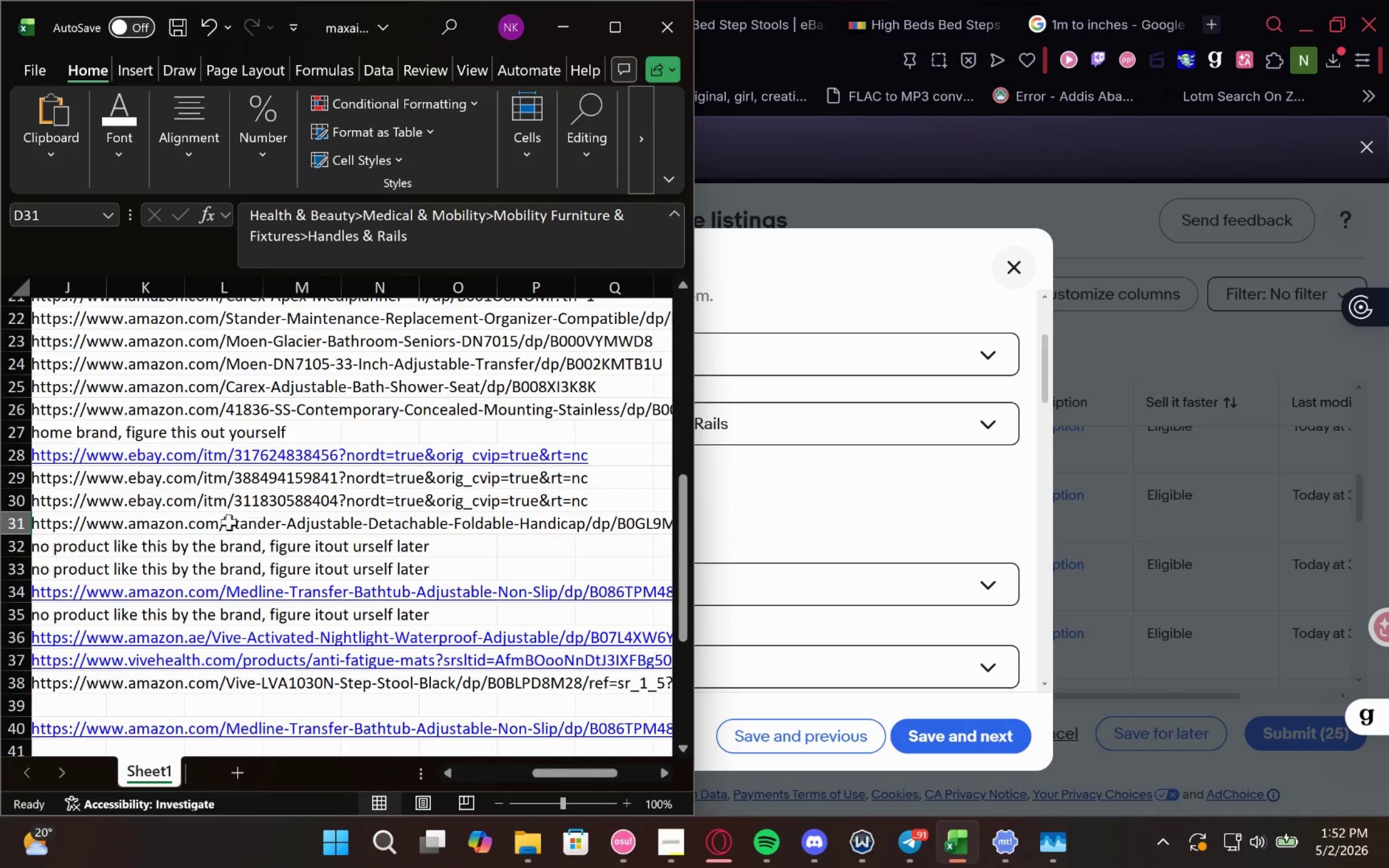 
left_click([221, 522])
 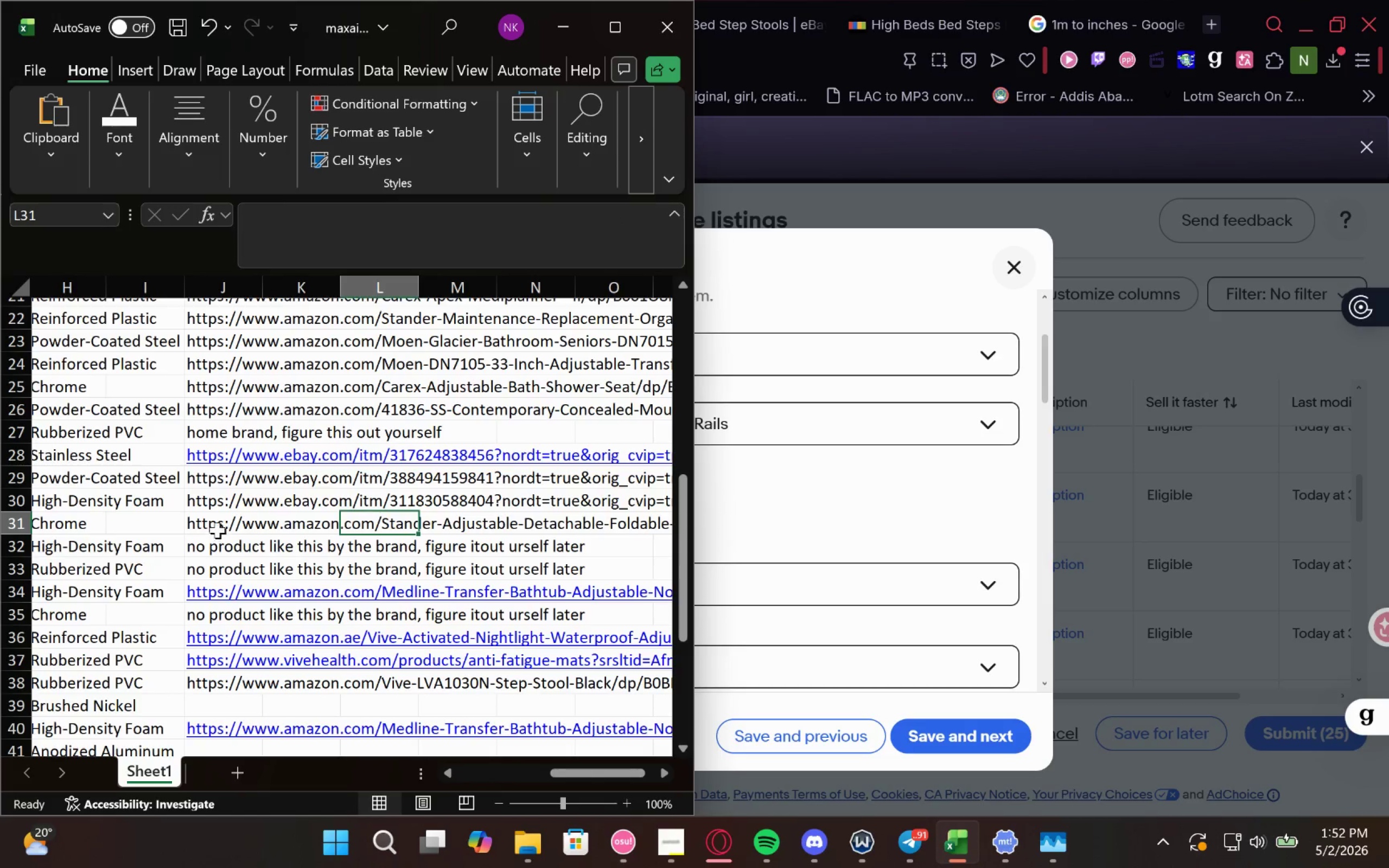 
double_click([217, 527])
 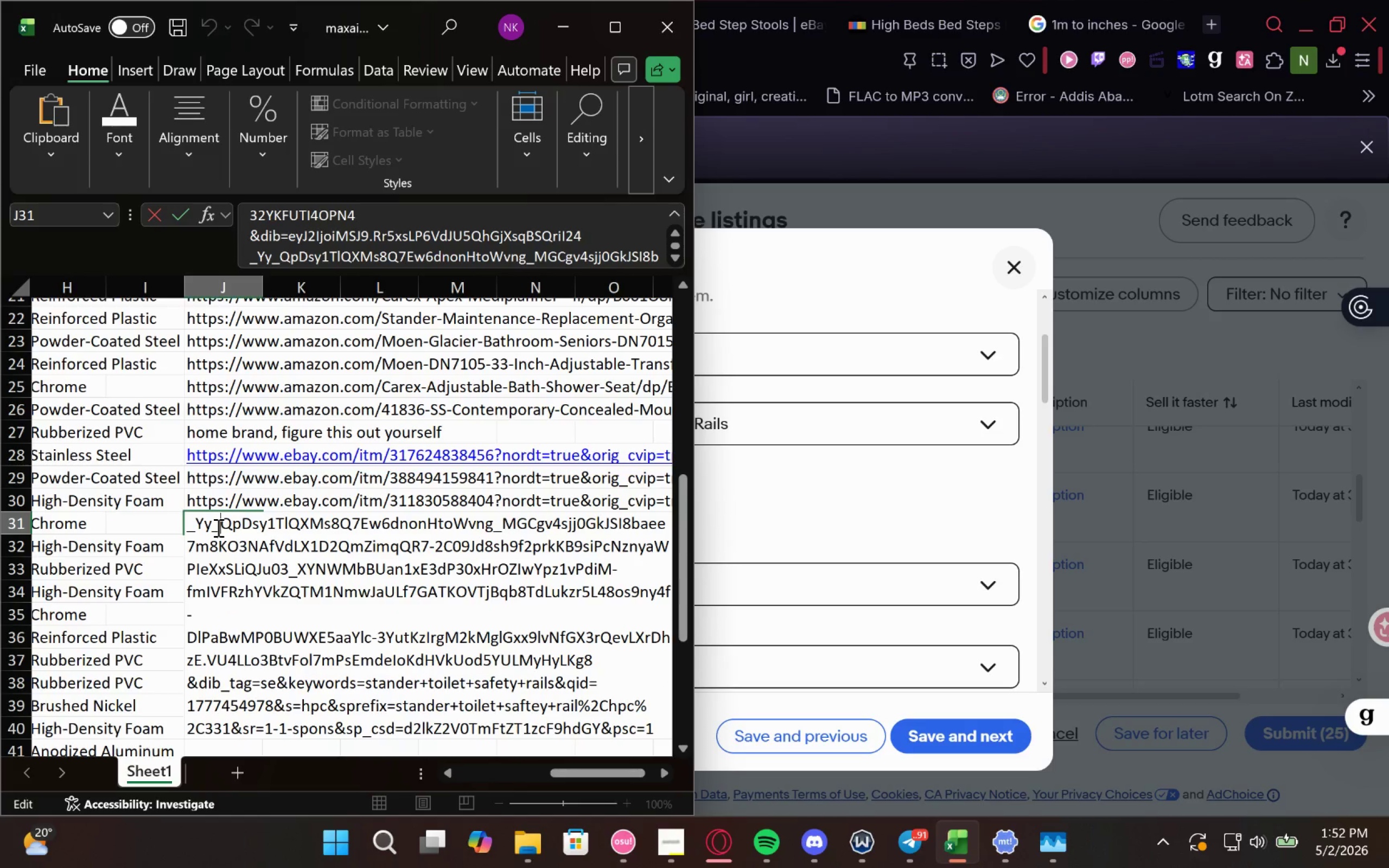 
key(Control+A)
 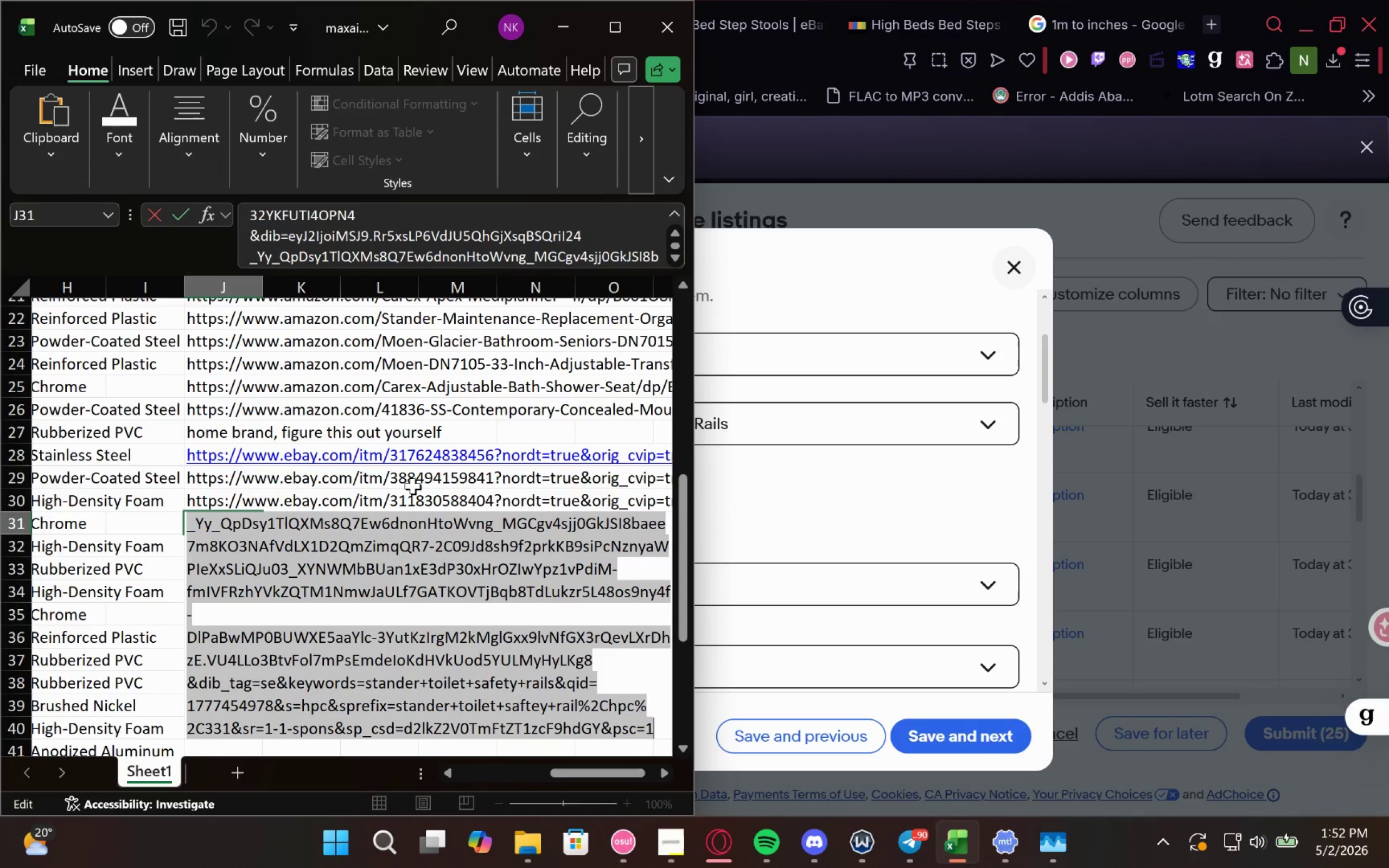 
key(Control+C)
 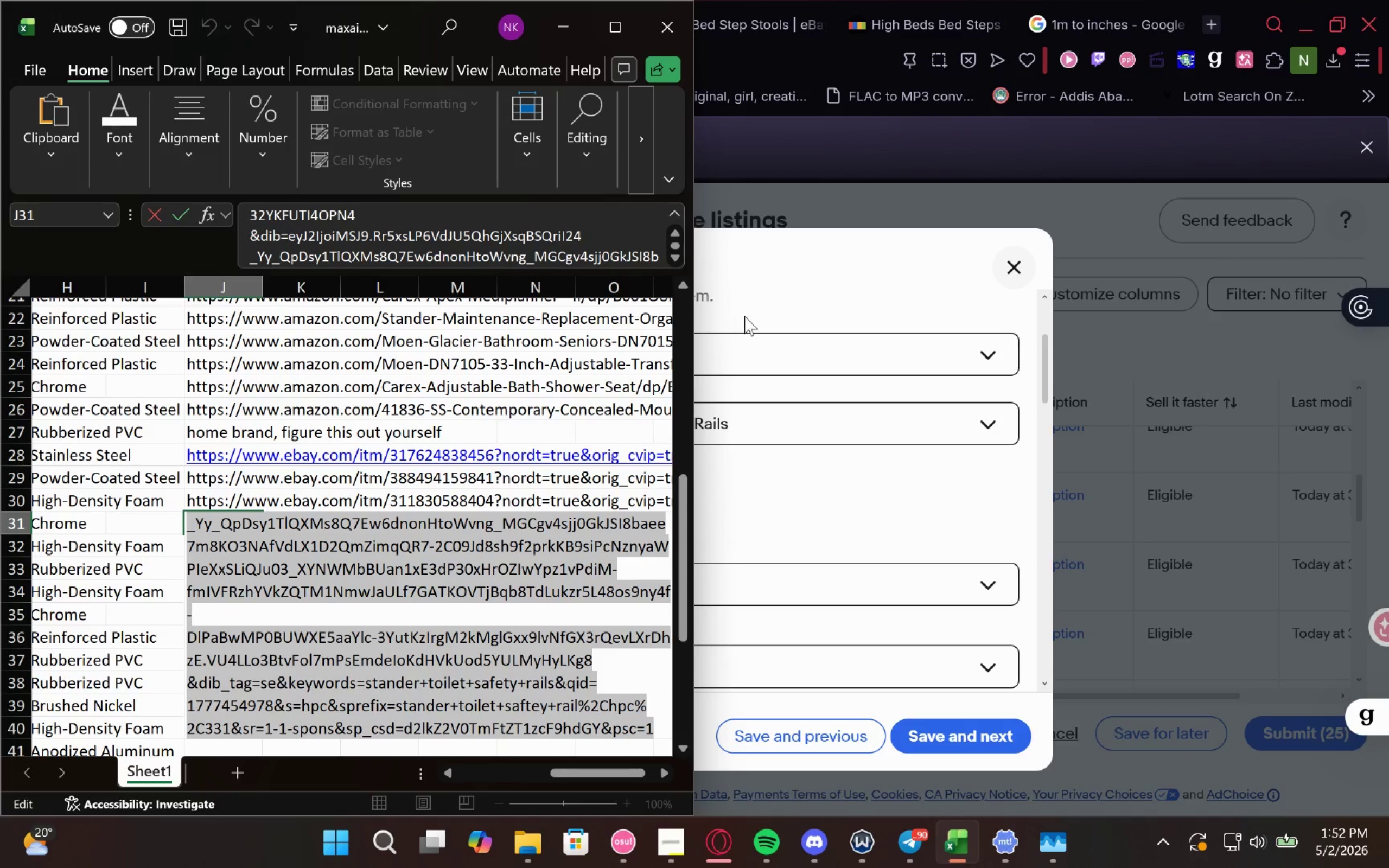 
left_click([751, 279])
 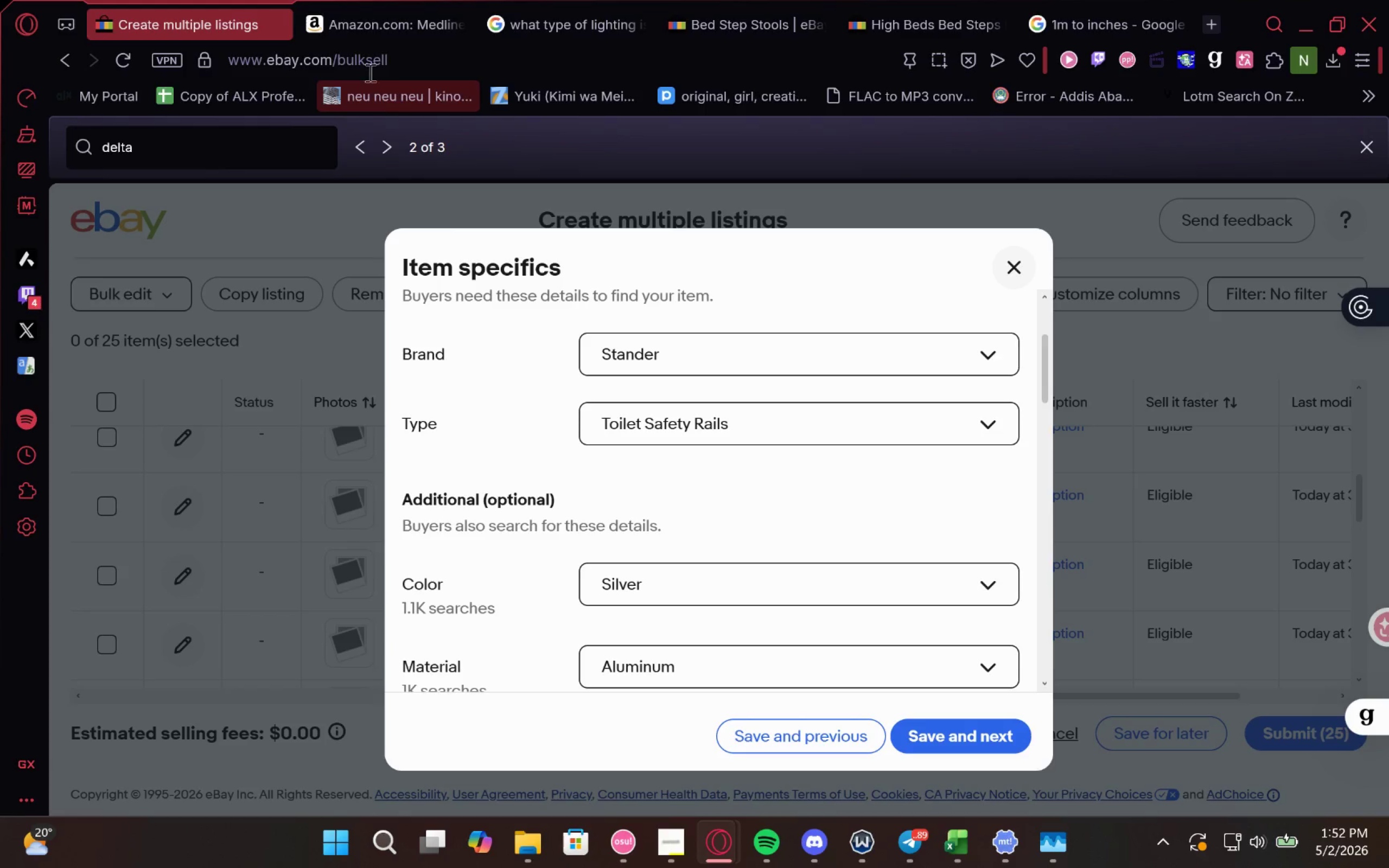 
left_click([384, 22])
 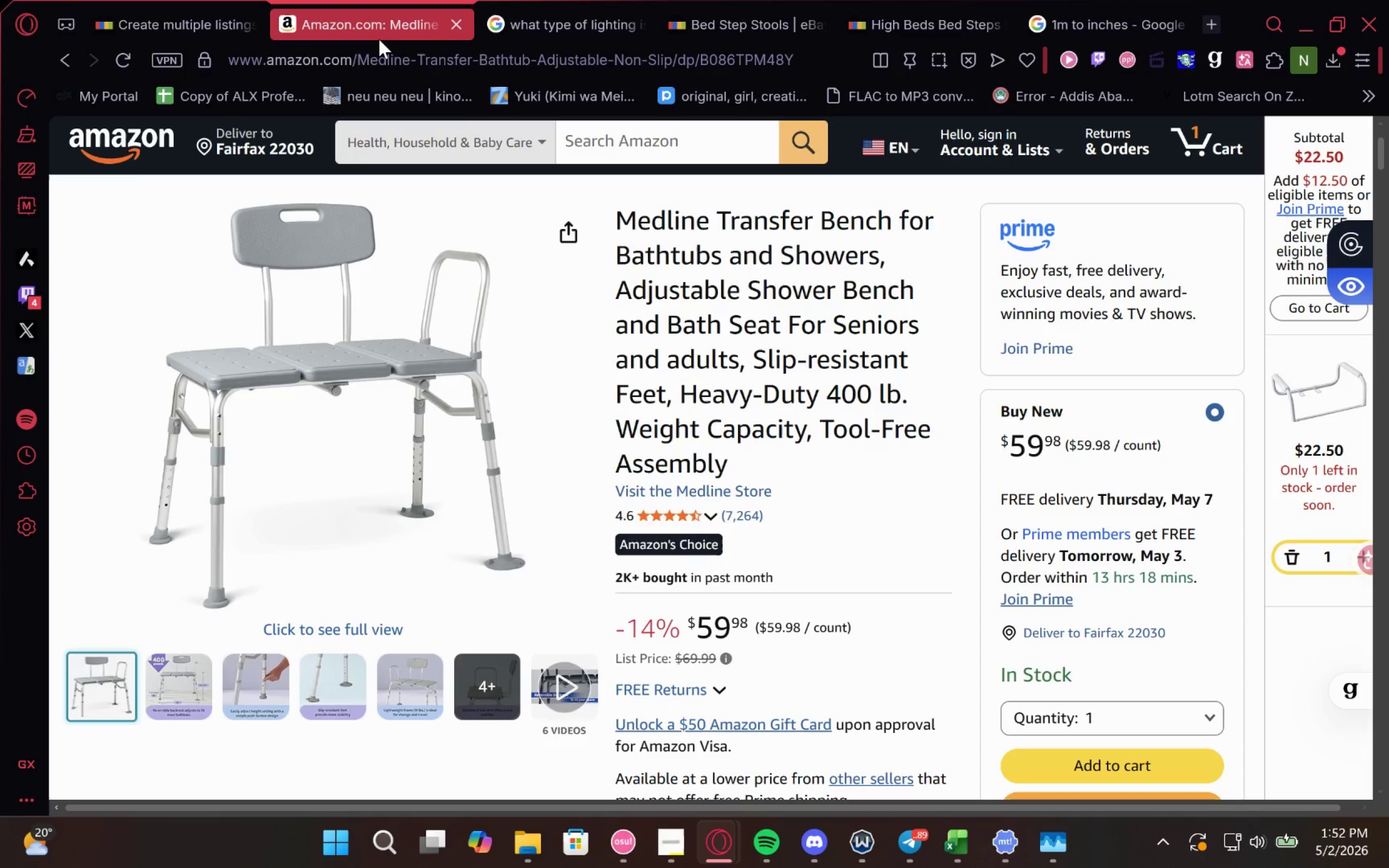 
left_click([378, 39])
 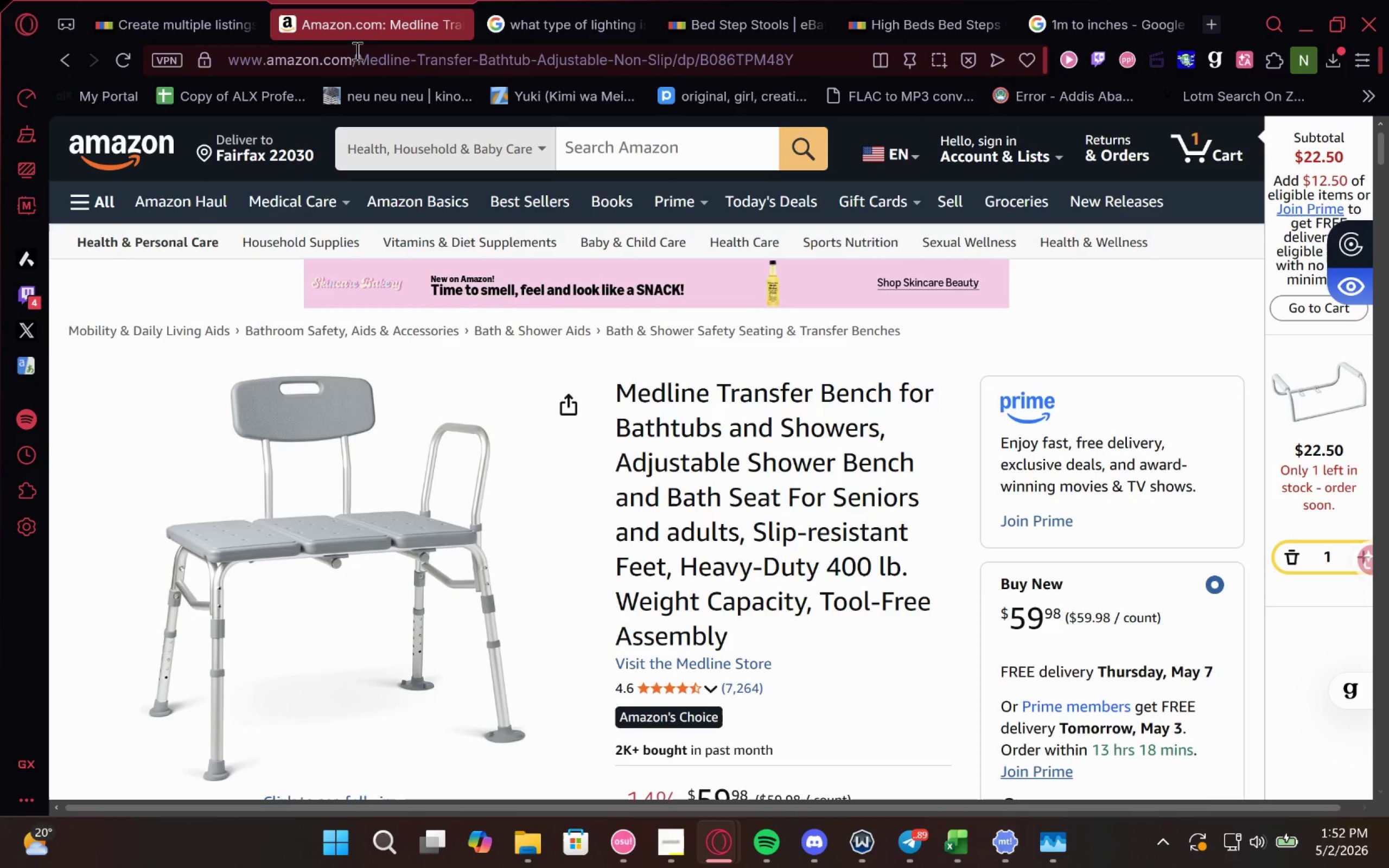 
left_click([353, 54])
 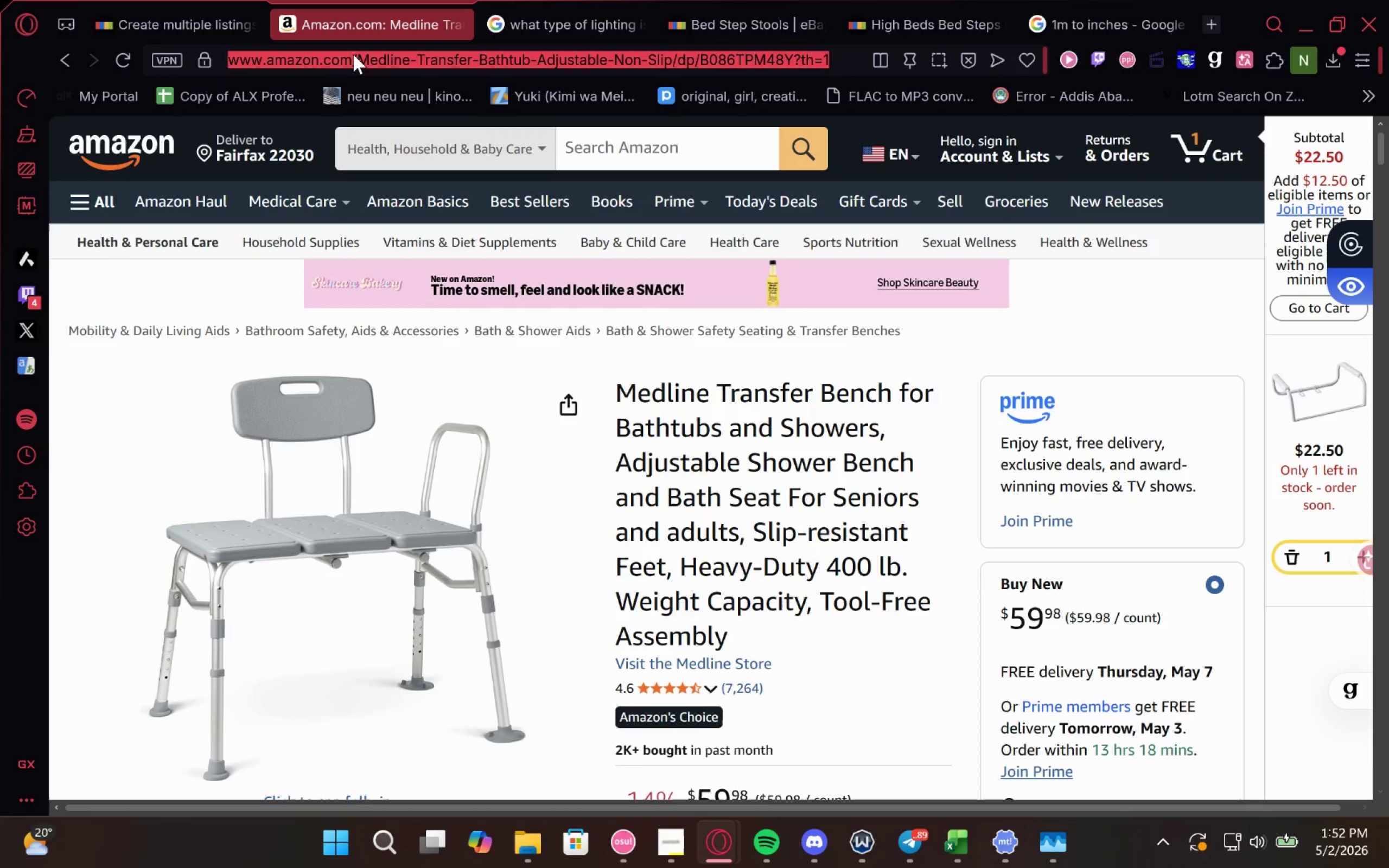 
key(Control+V)
 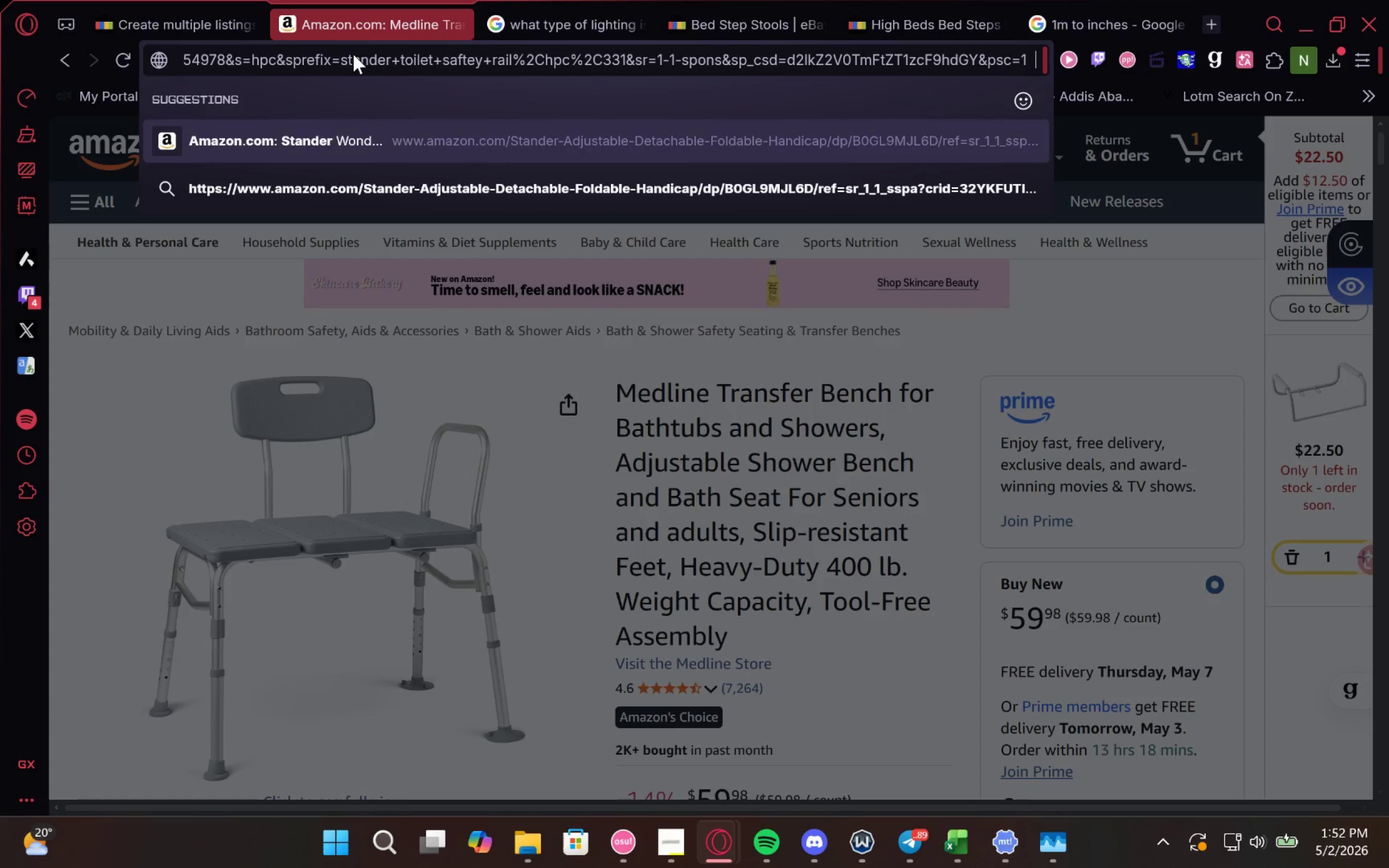 
key(Enter)
 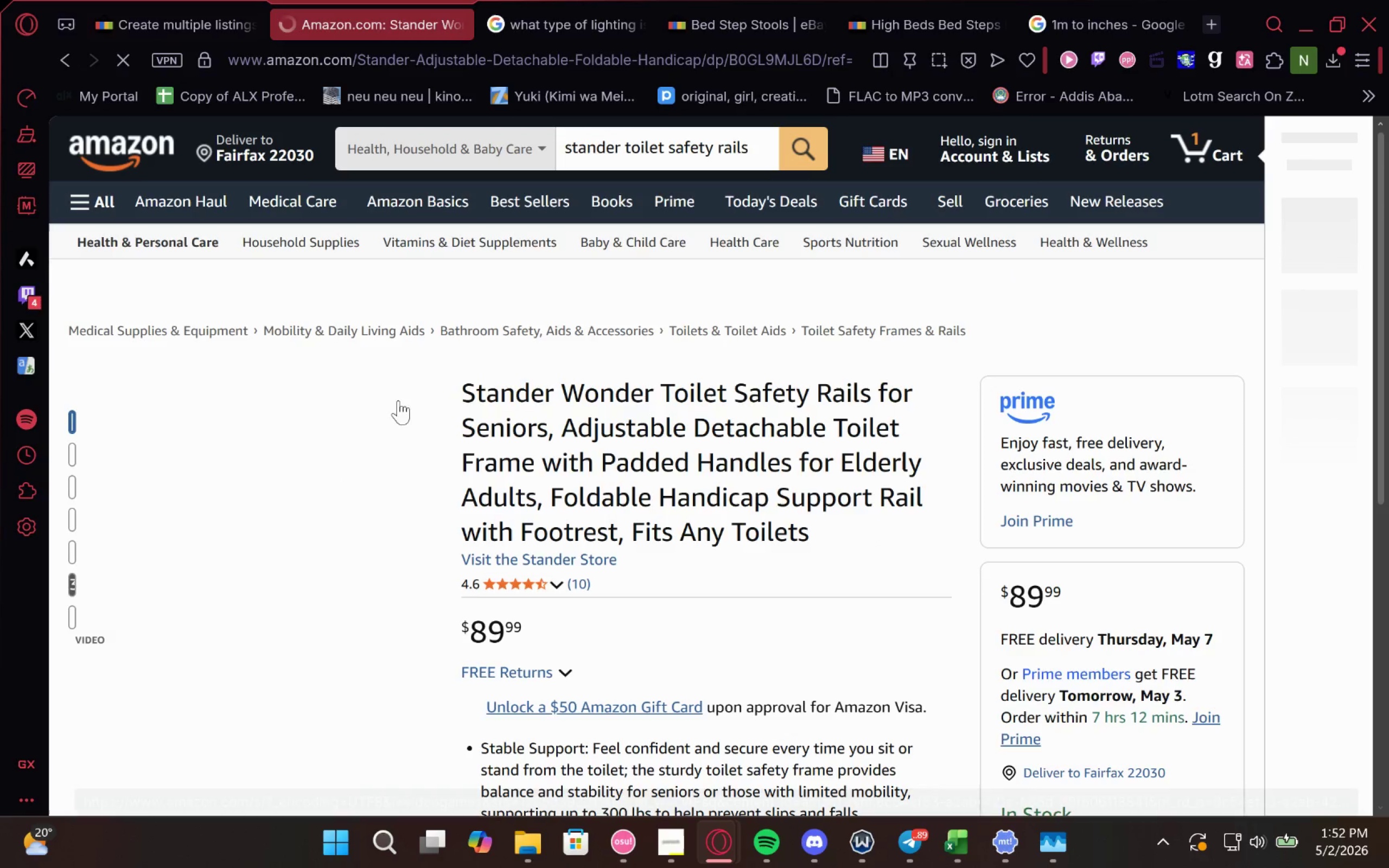 
left_click([673, 850])